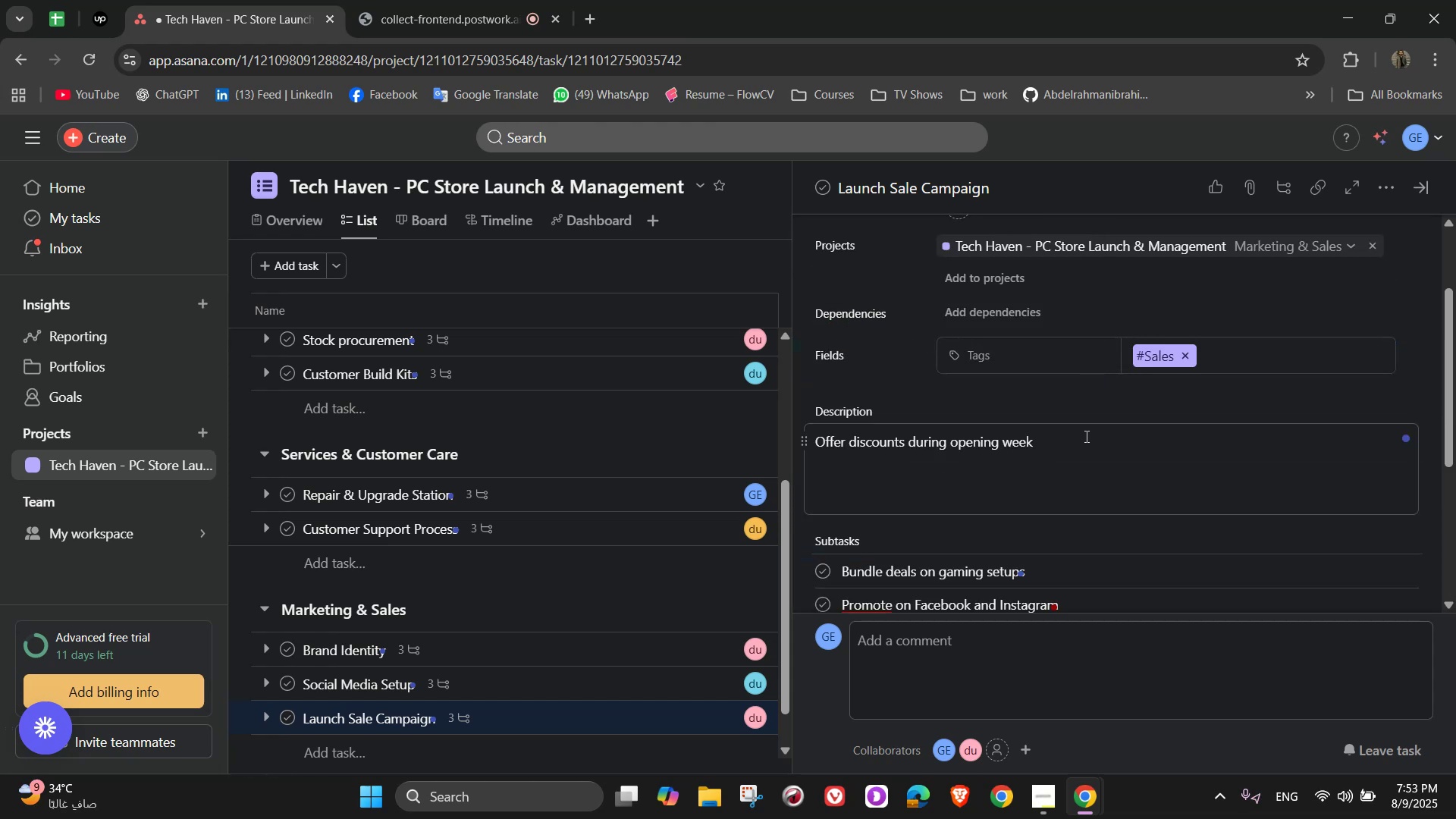 
wait(7.74)
 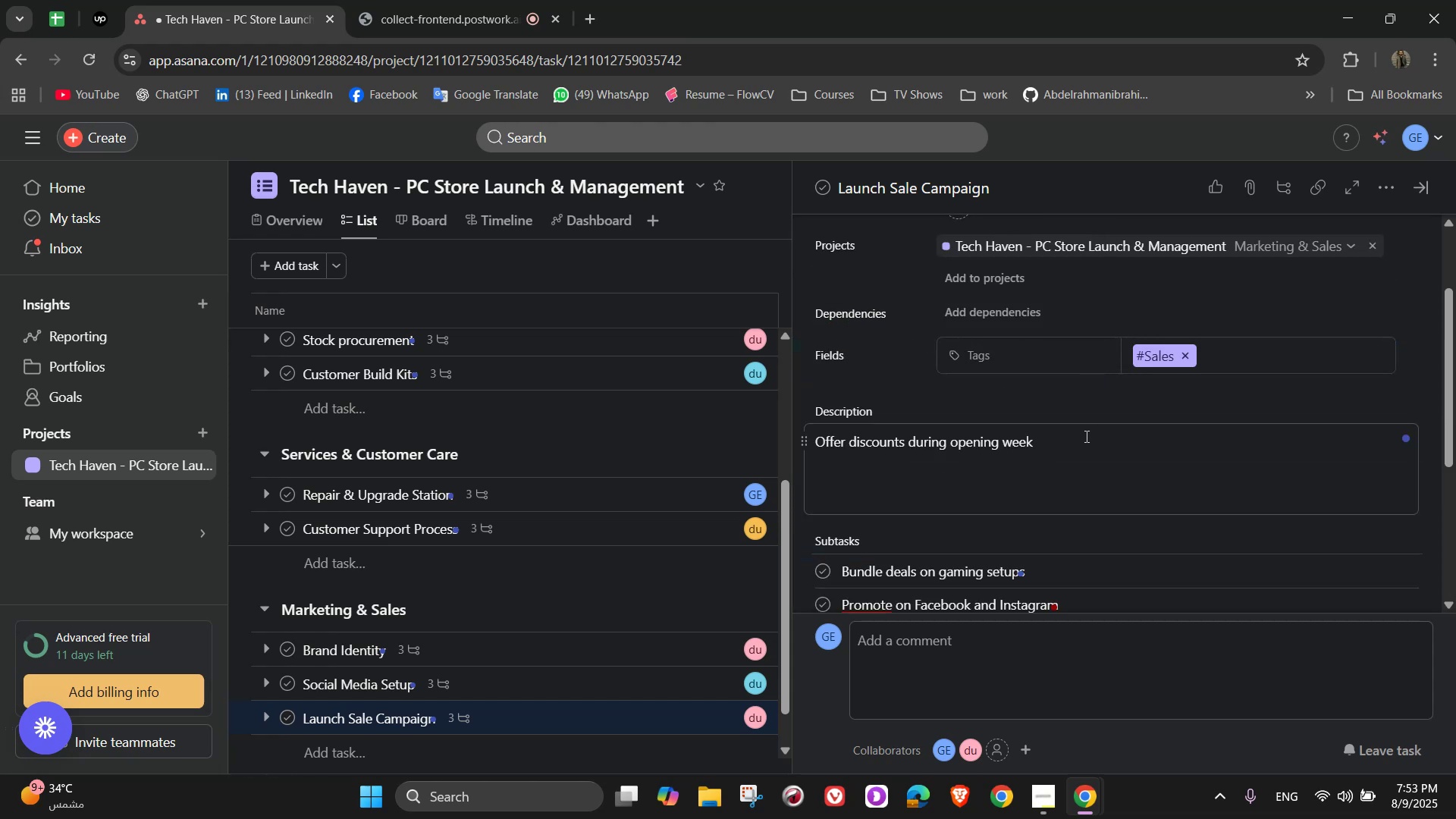 
scroll: coordinate [1085, 436], scroll_direction: up, amount: 8.0
 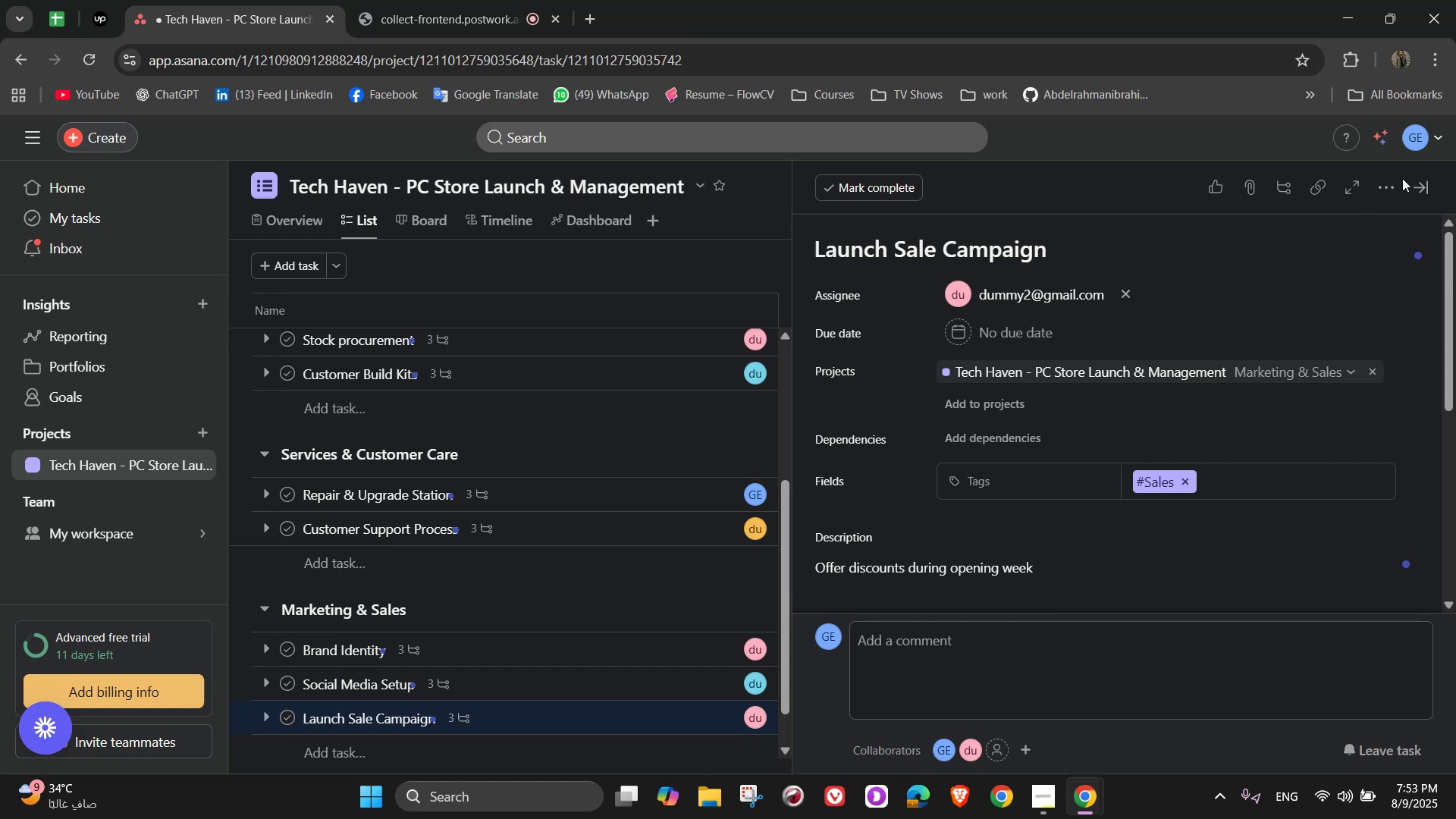 
scroll: coordinate [1330, 378], scroll_direction: down, amount: 8.0
 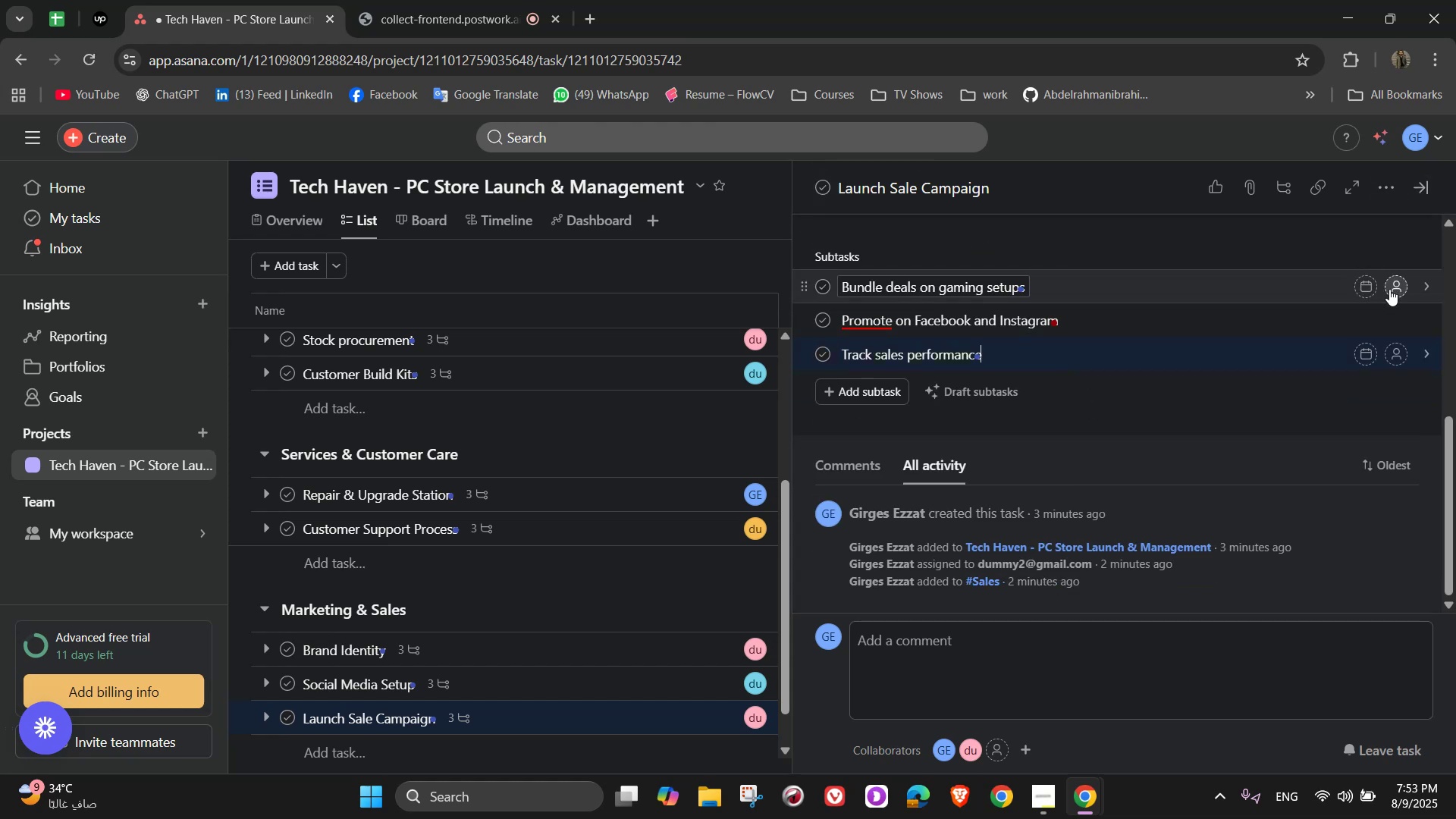 
left_click([1394, 294])
 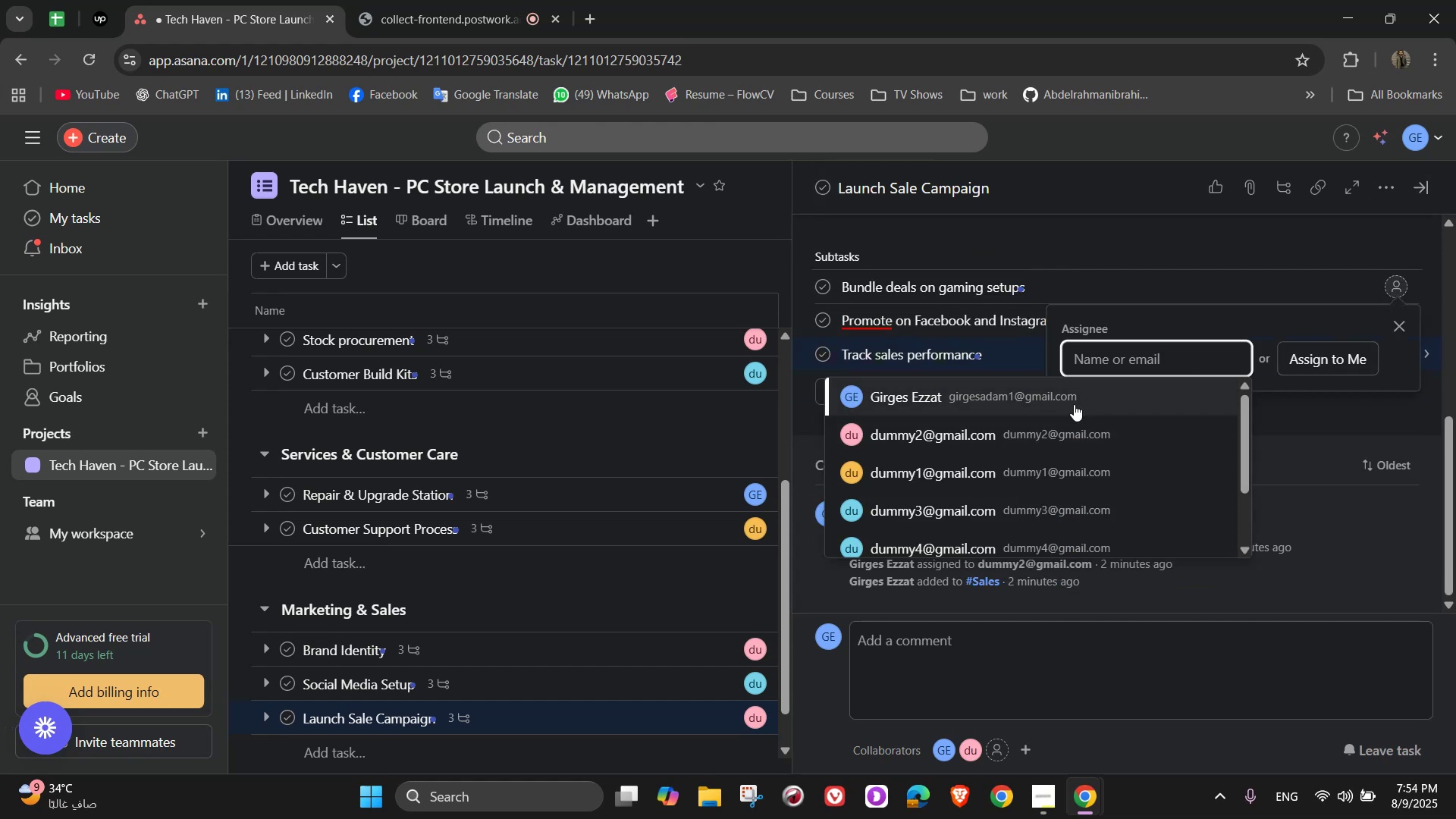 
left_click([1068, 431])
 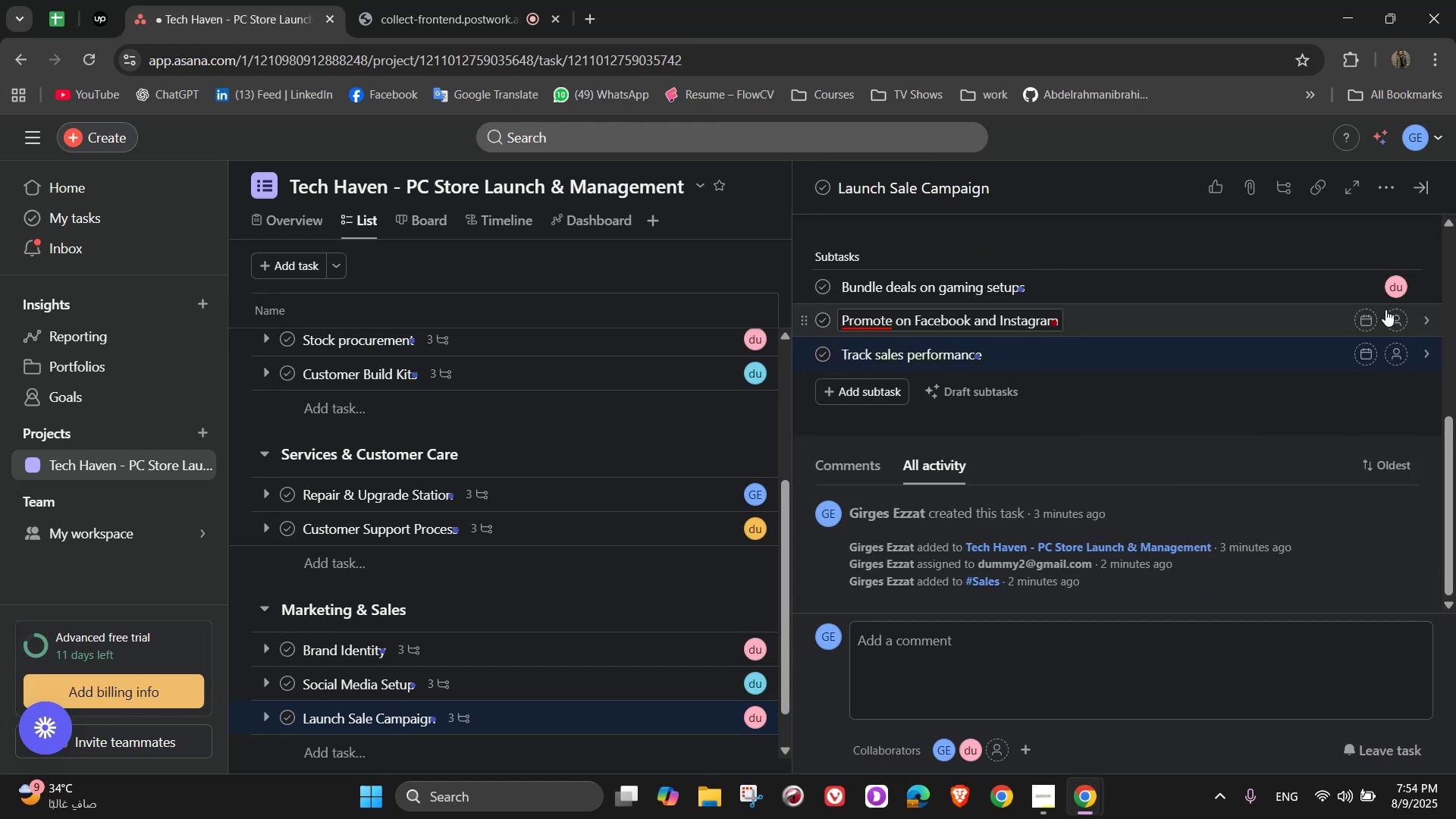 
left_click([1395, 314])
 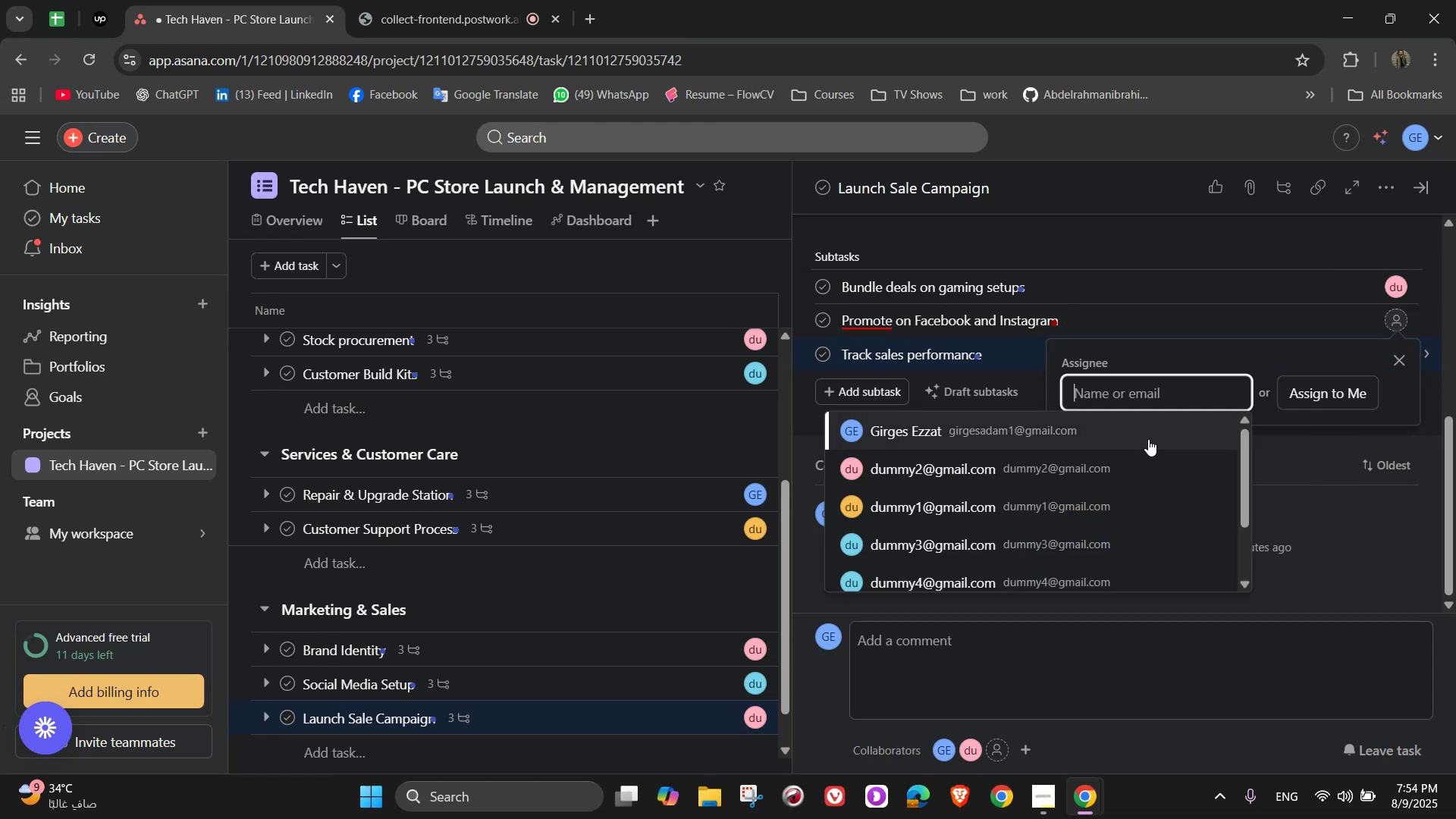 
left_click([1139, 444])
 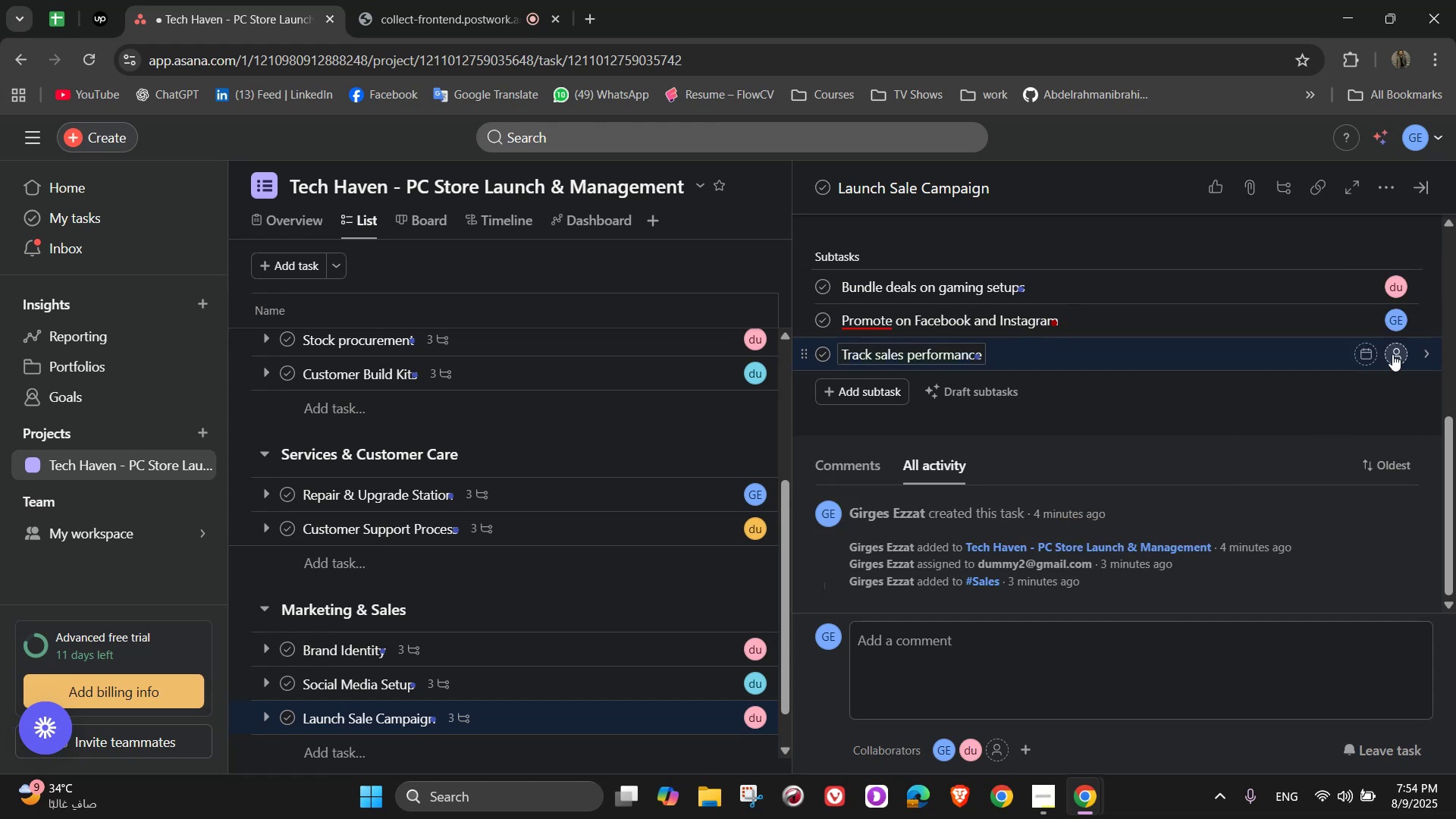 
left_click([1392, 354])
 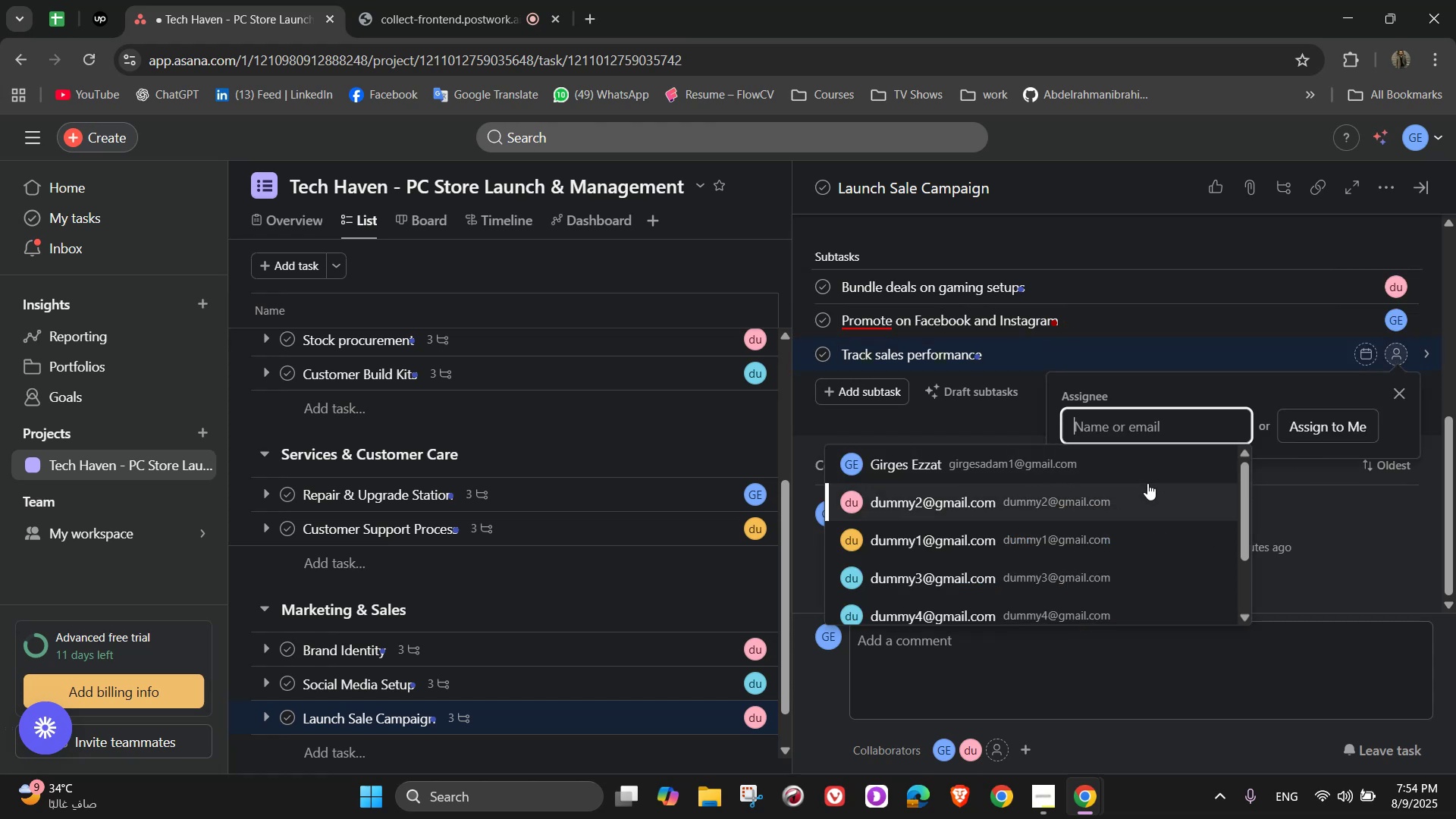 
left_click_drag(start_coordinate=[1128, 521], to_coordinate=[1134, 526])
 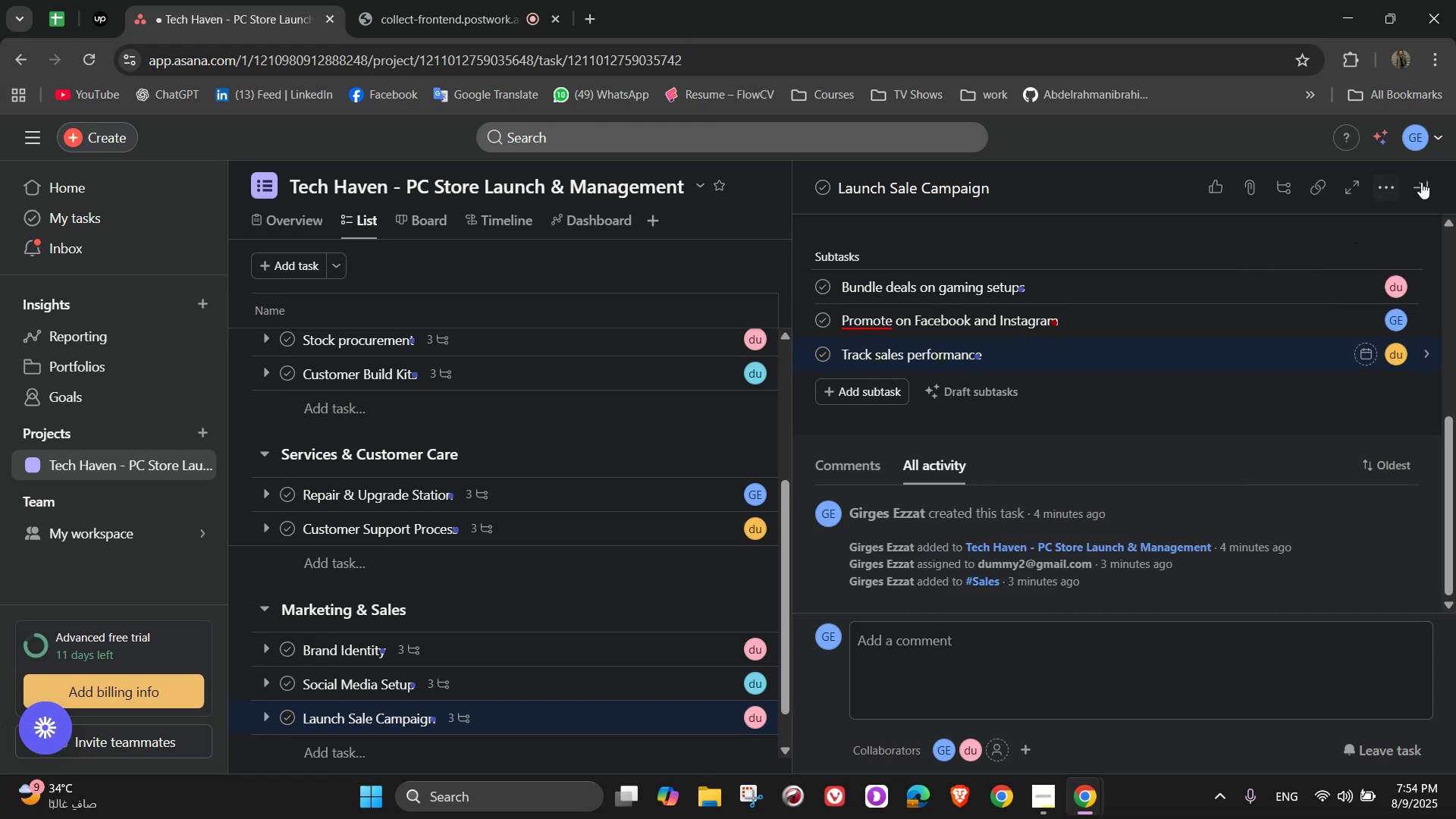 
left_click([1423, 182])
 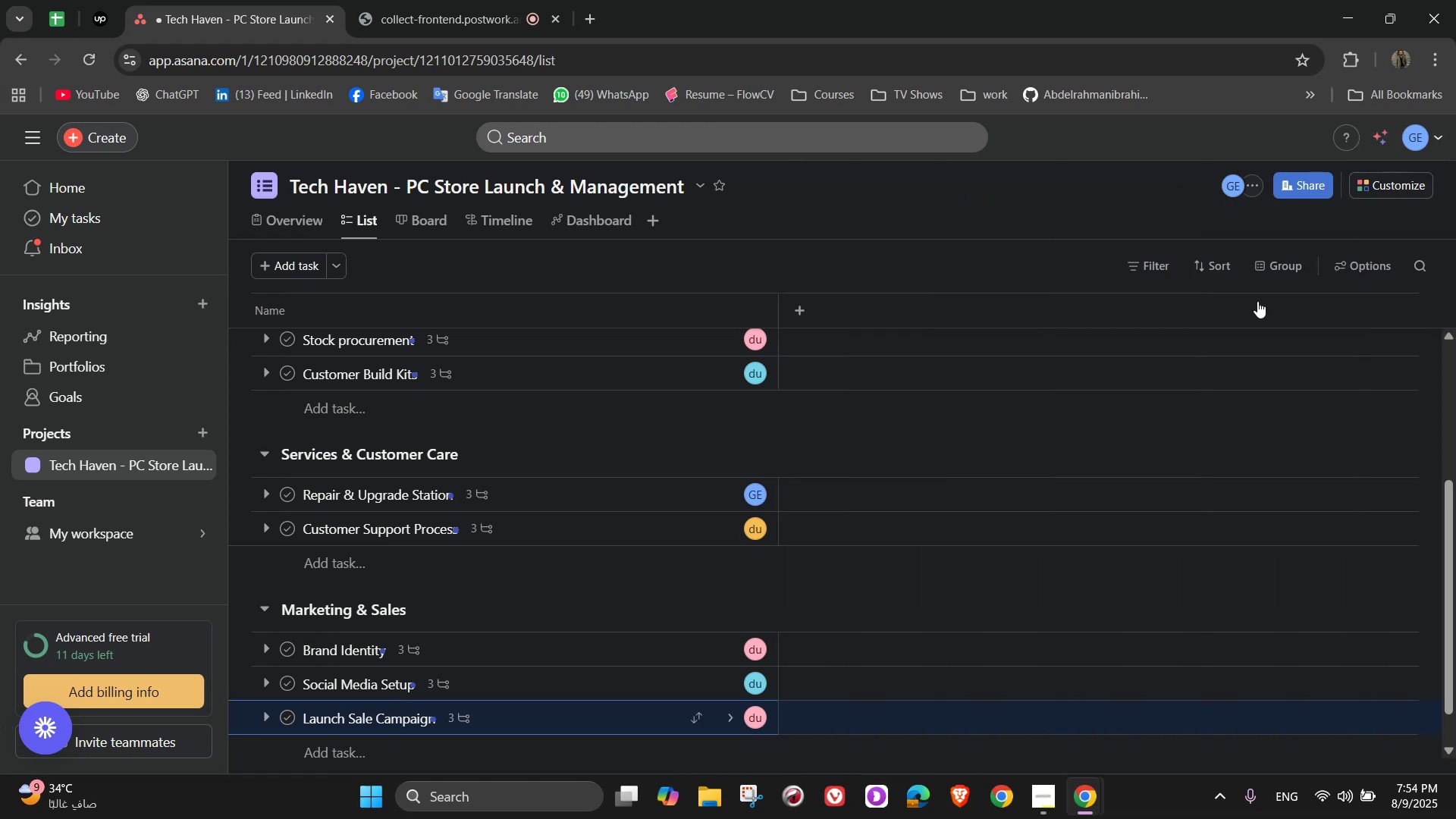 
scroll: coordinate [948, 465], scroll_direction: down, amount: 2.0
 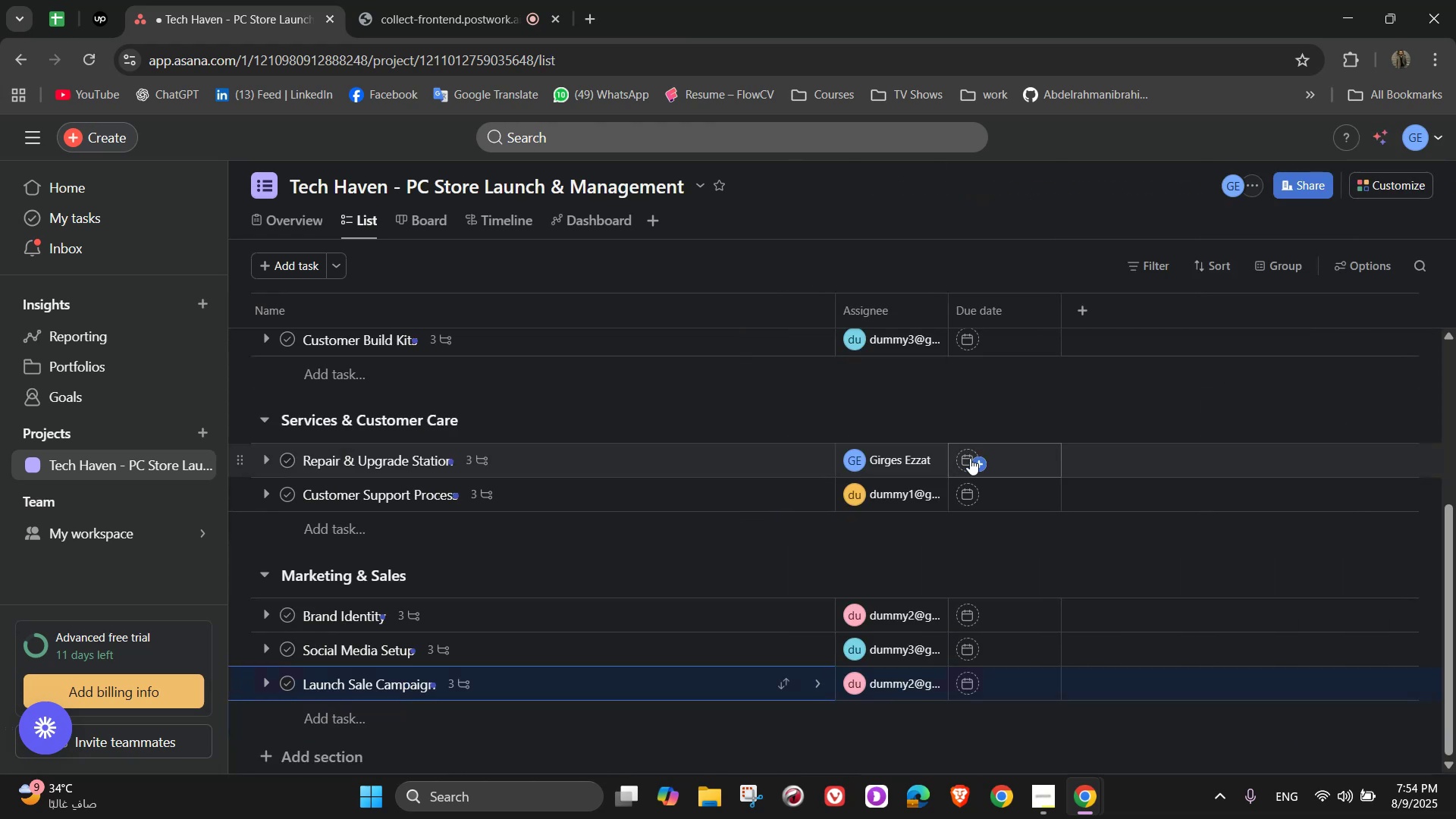 
scroll: coordinate [961, 489], scroll_direction: up, amount: 9.0
 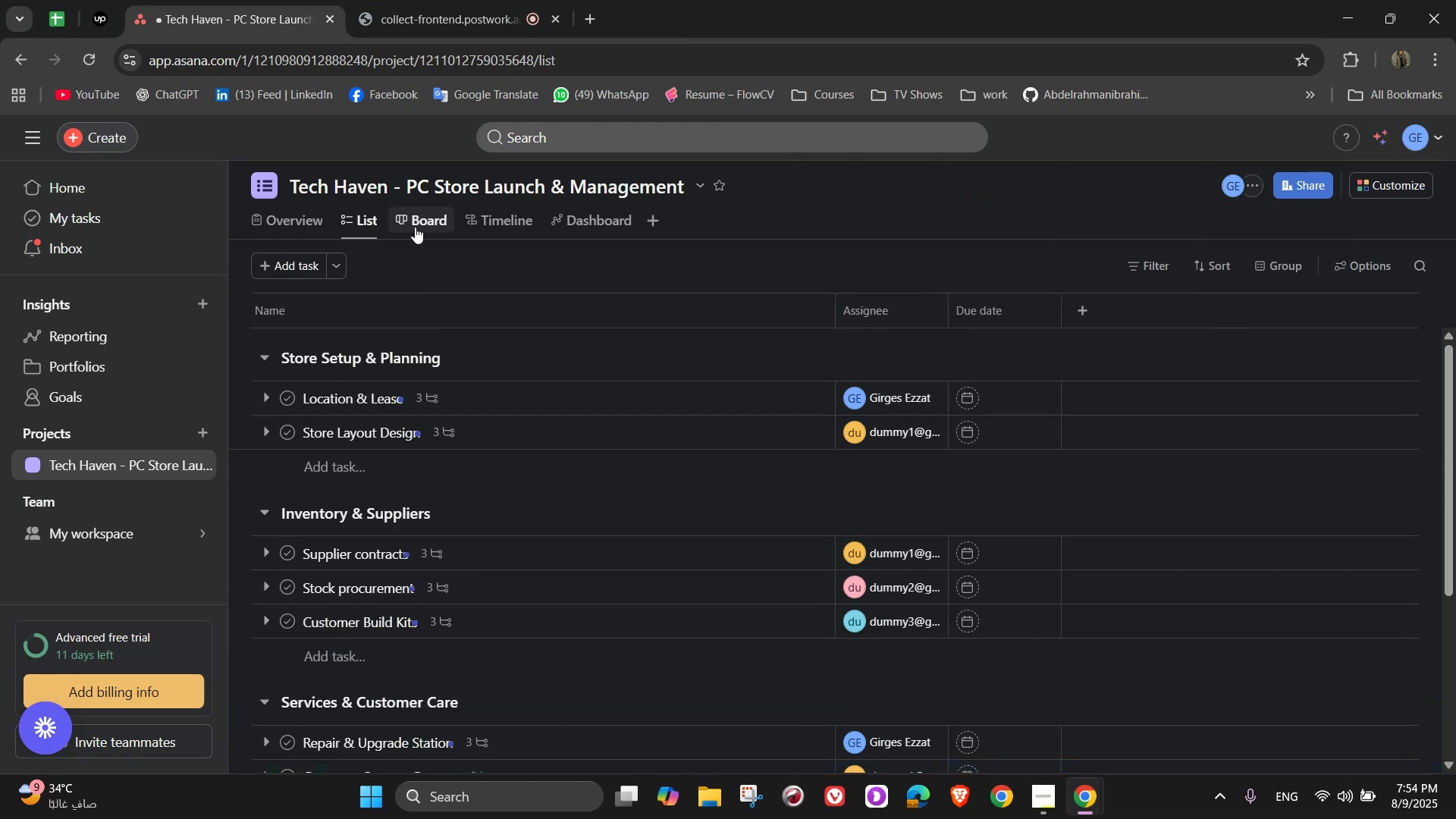 
left_click([478, 224])
 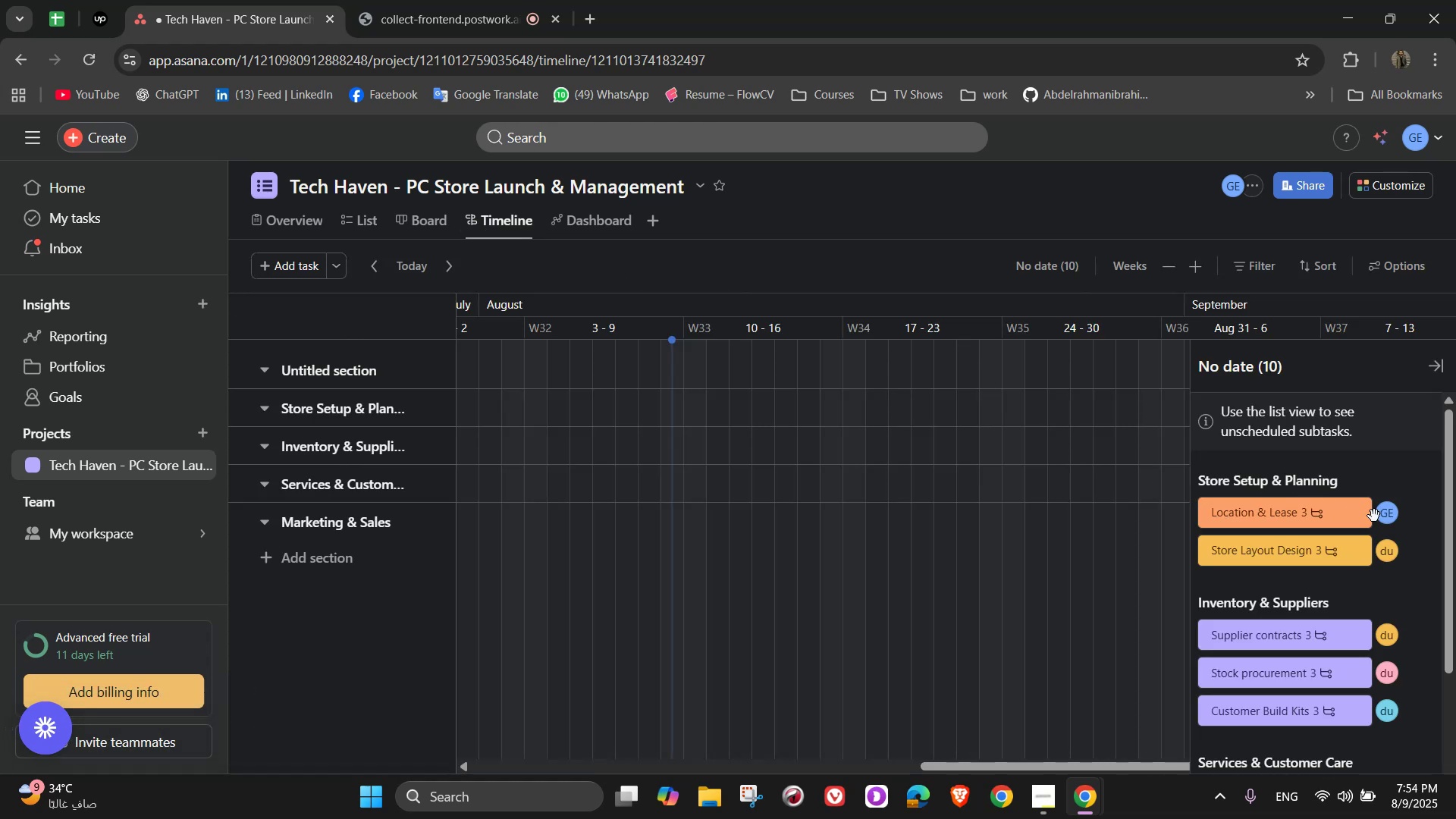 
left_click_drag(start_coordinate=[1354, 516], to_coordinate=[1321, 513])
 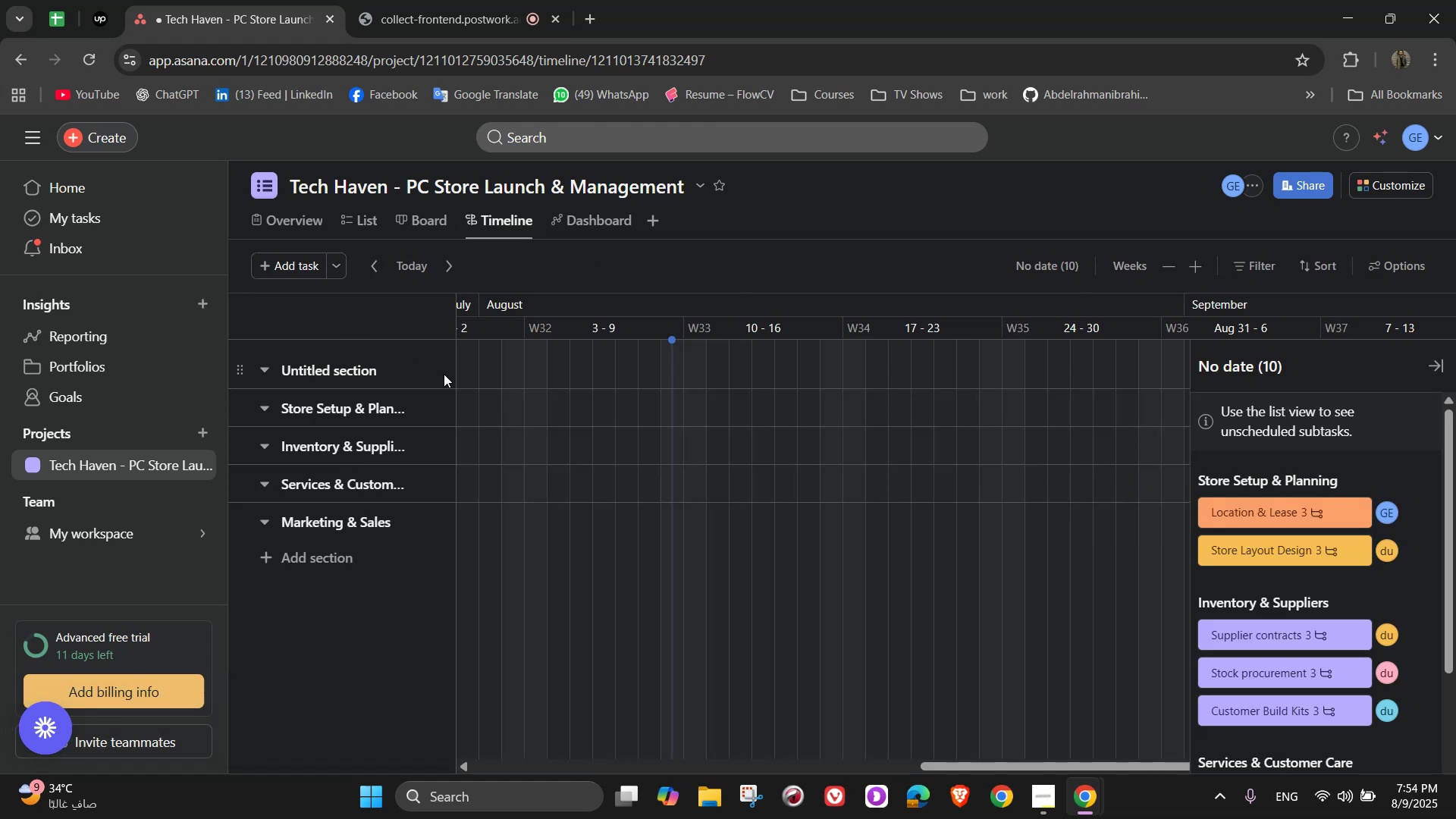 
left_click([414, 359])
 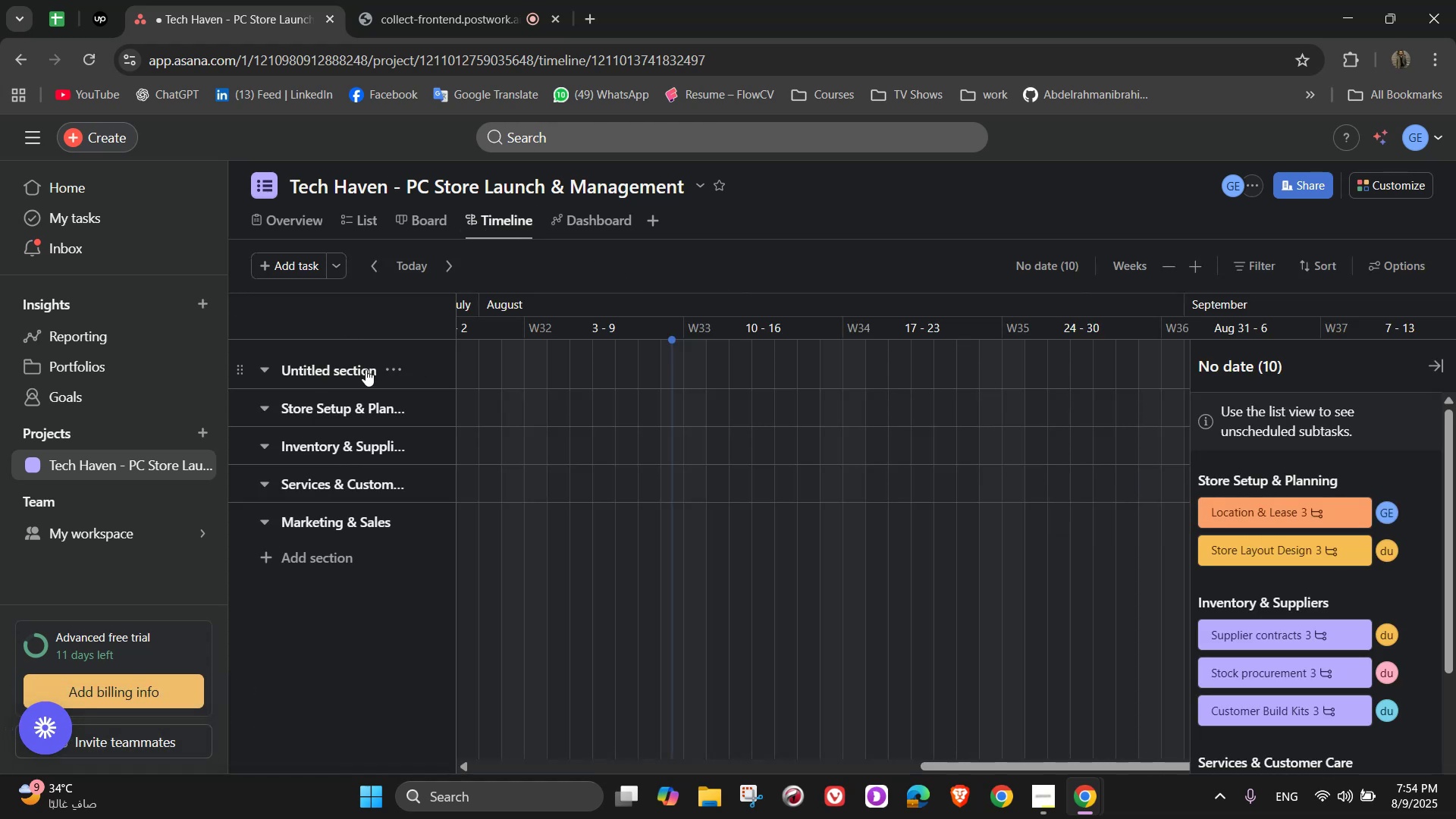 
left_click([388, 369])
 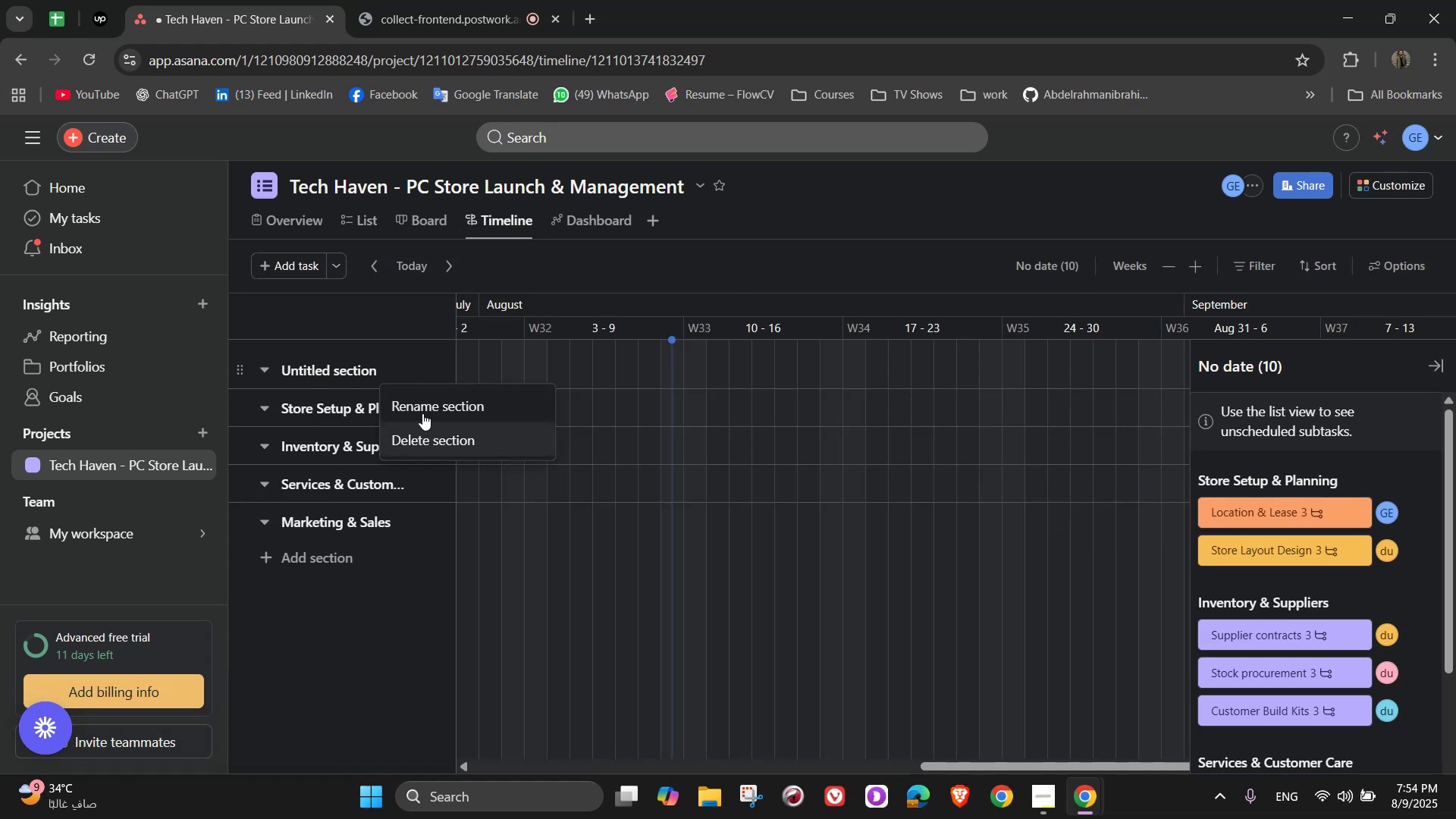 
left_click([431, 432])
 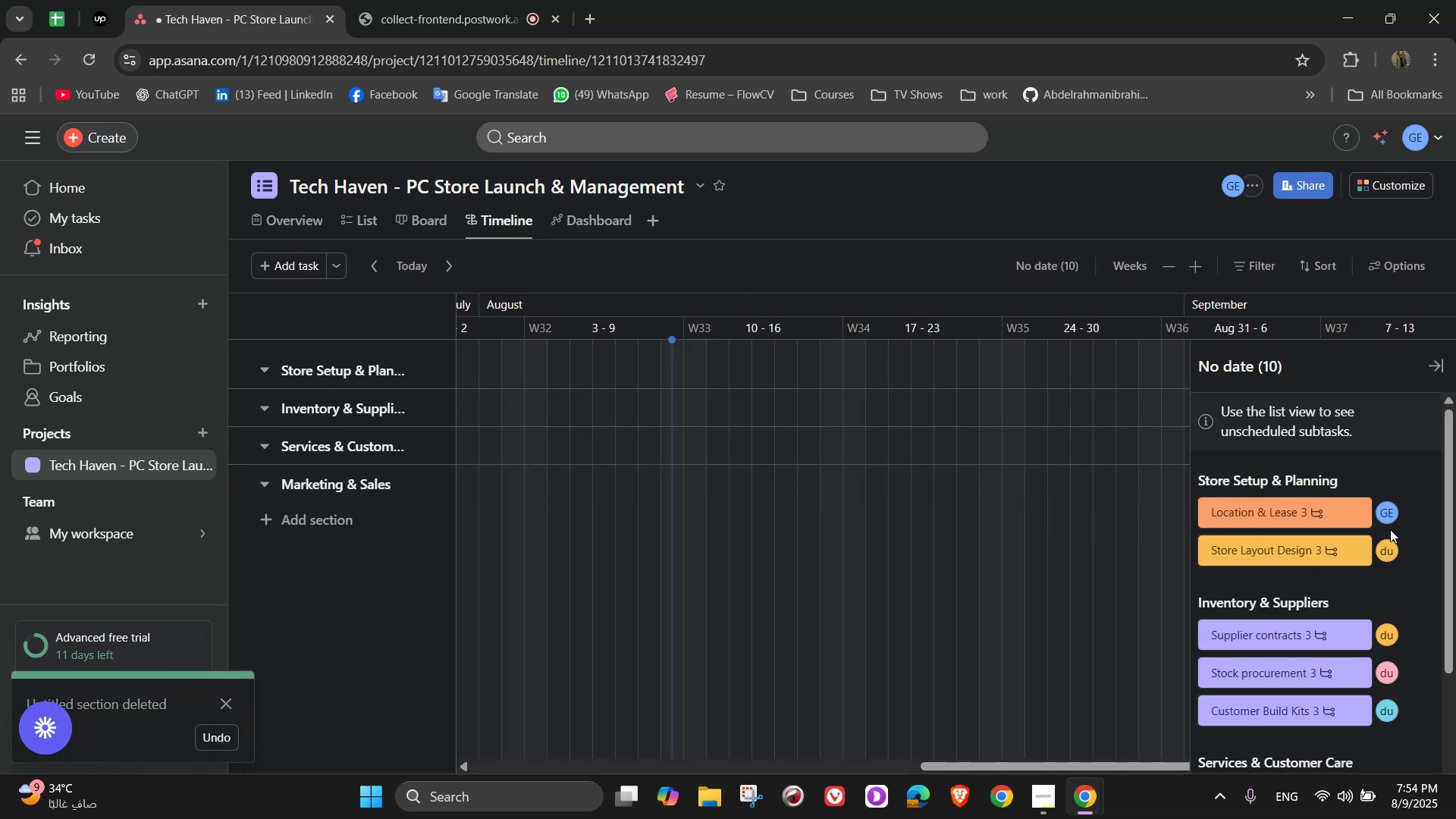 
left_click_drag(start_coordinate=[1357, 517], to_coordinate=[735, 372])
 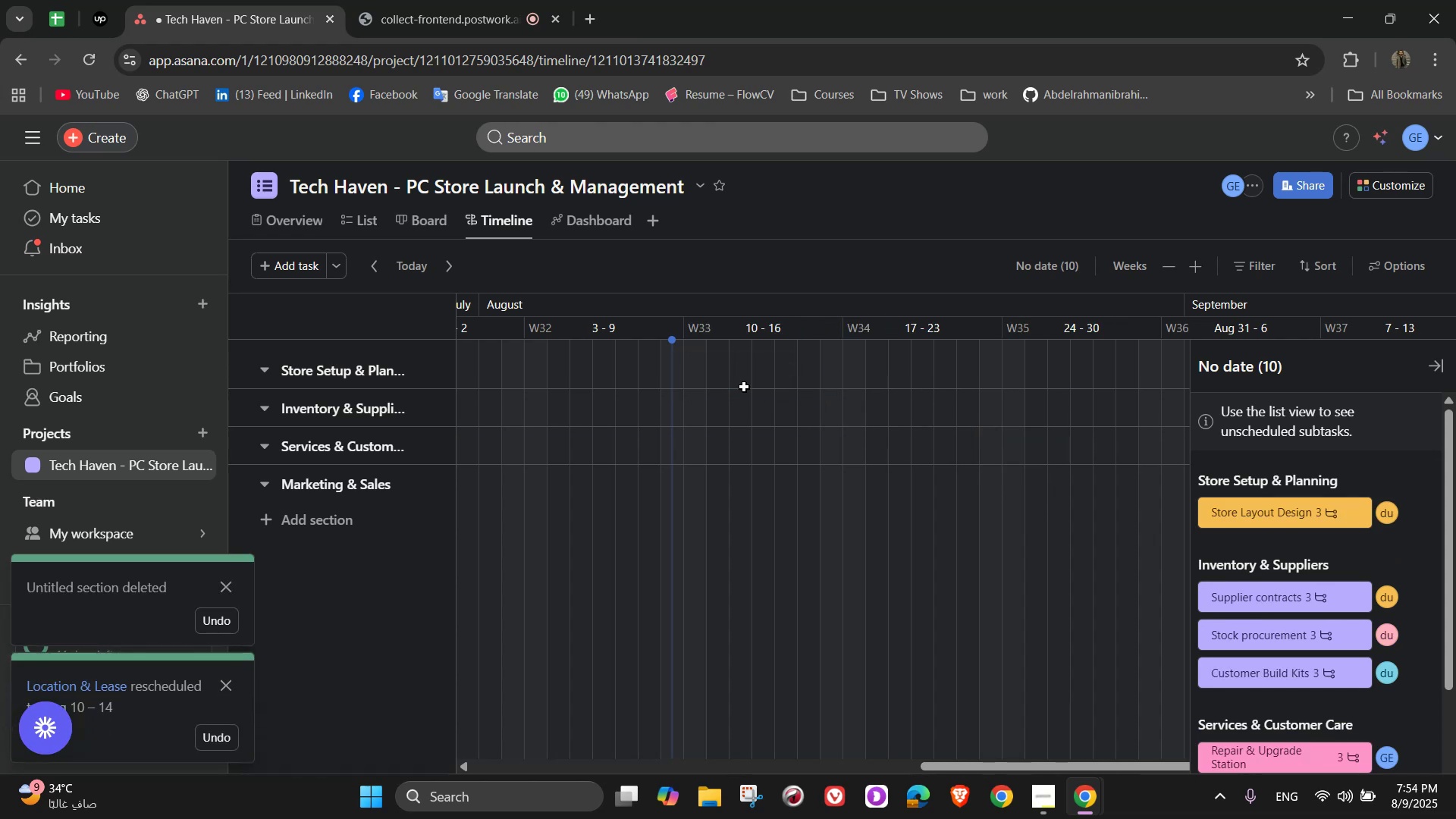 
mouse_move([797, 395])
 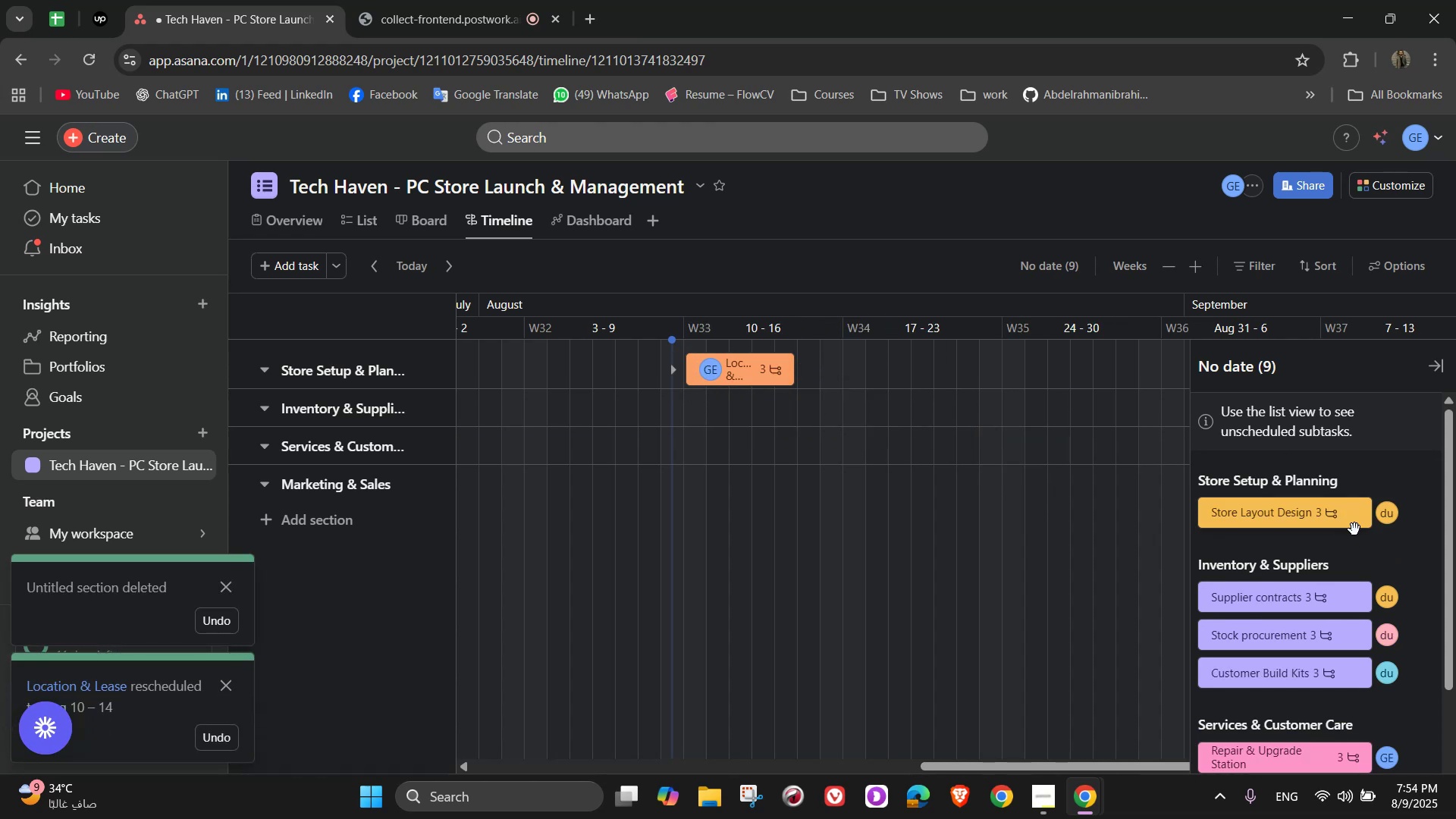 
left_click_drag(start_coordinate=[1361, 526], to_coordinate=[1086, 365])
 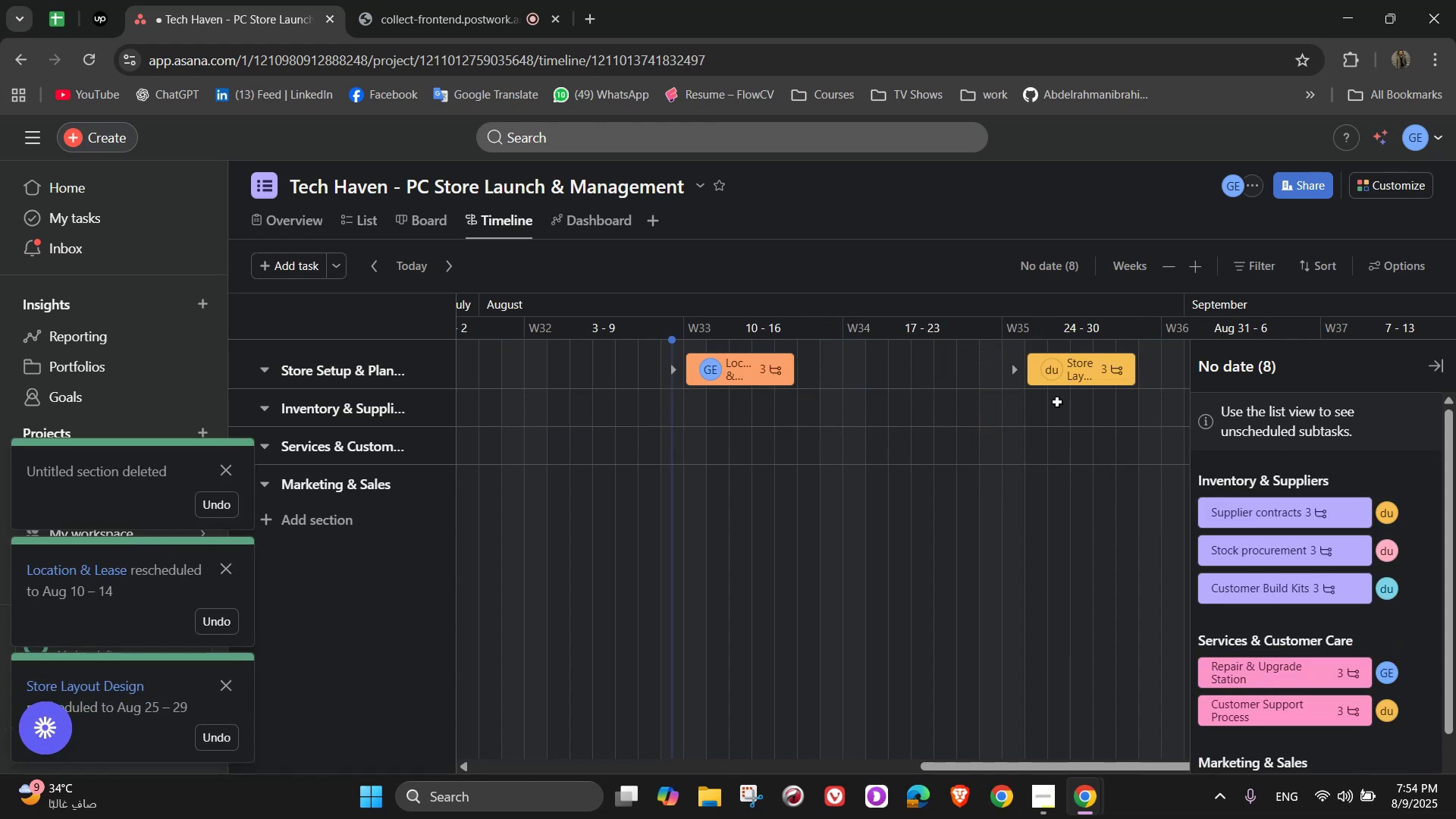 
left_click_drag(start_coordinate=[1067, 362], to_coordinate=[939, 360])
 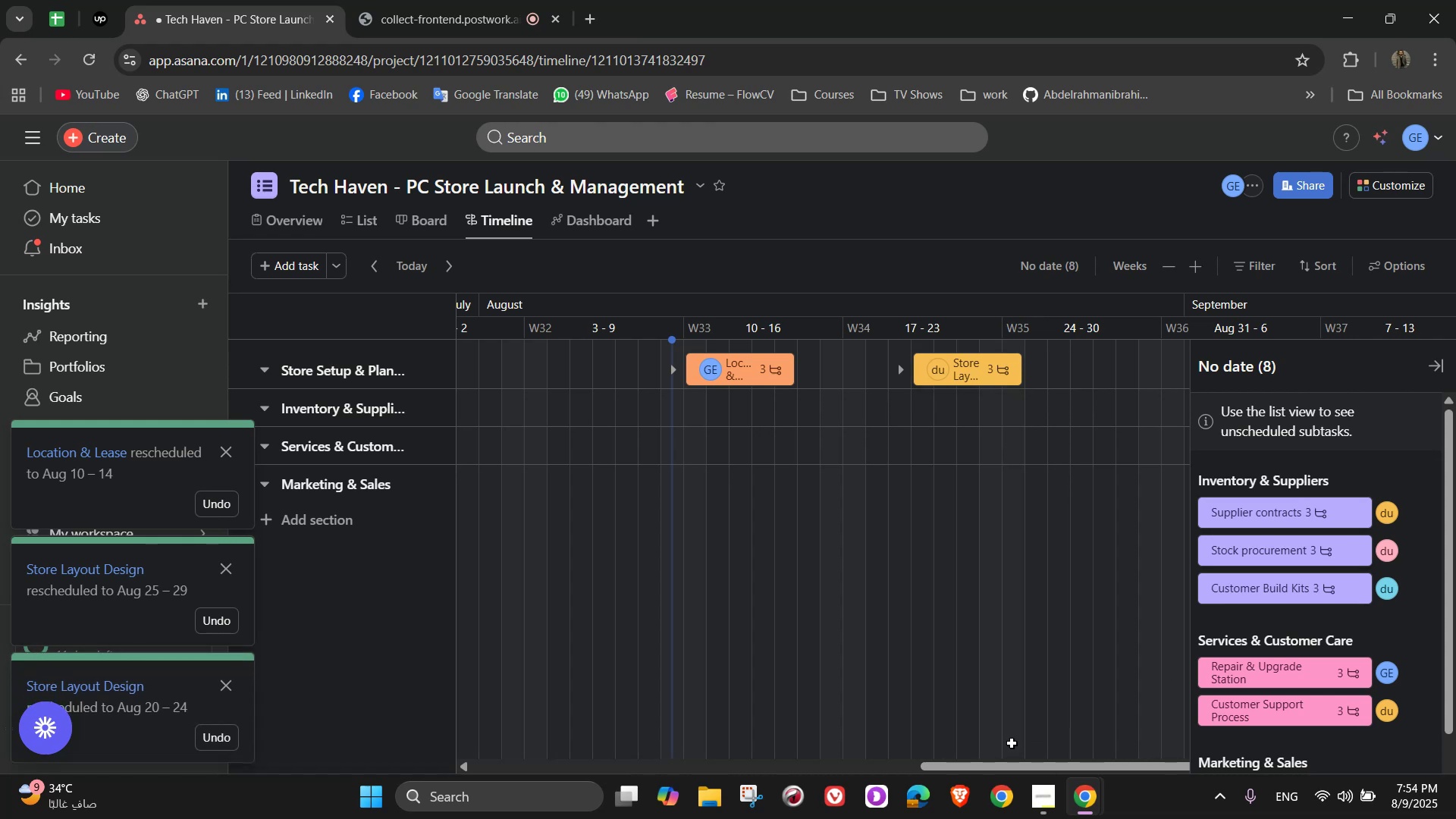 
left_click_drag(start_coordinate=[934, 772], to_coordinate=[990, 765])
 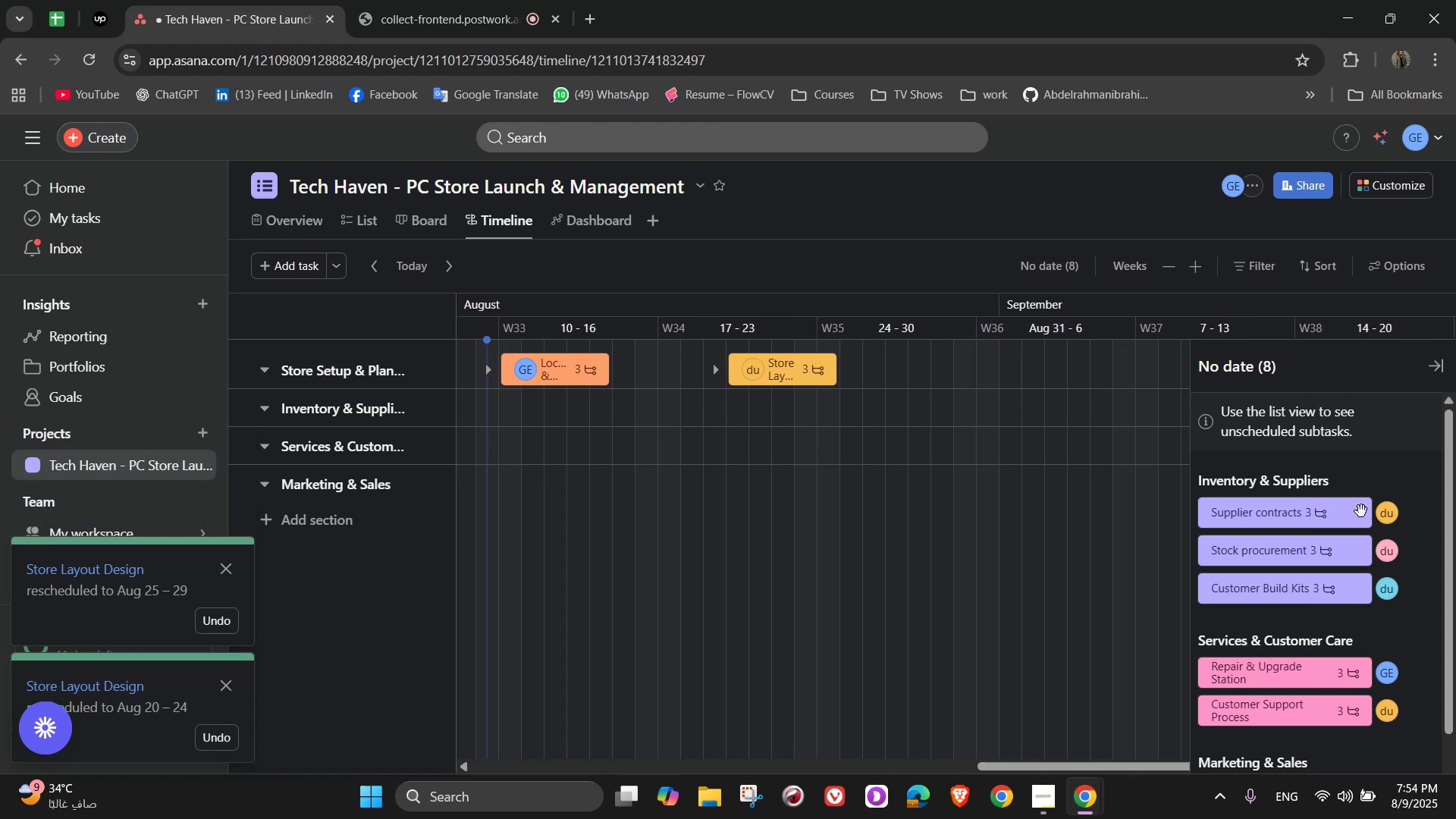 
left_click_drag(start_coordinate=[1363, 510], to_coordinate=[952, 409])
 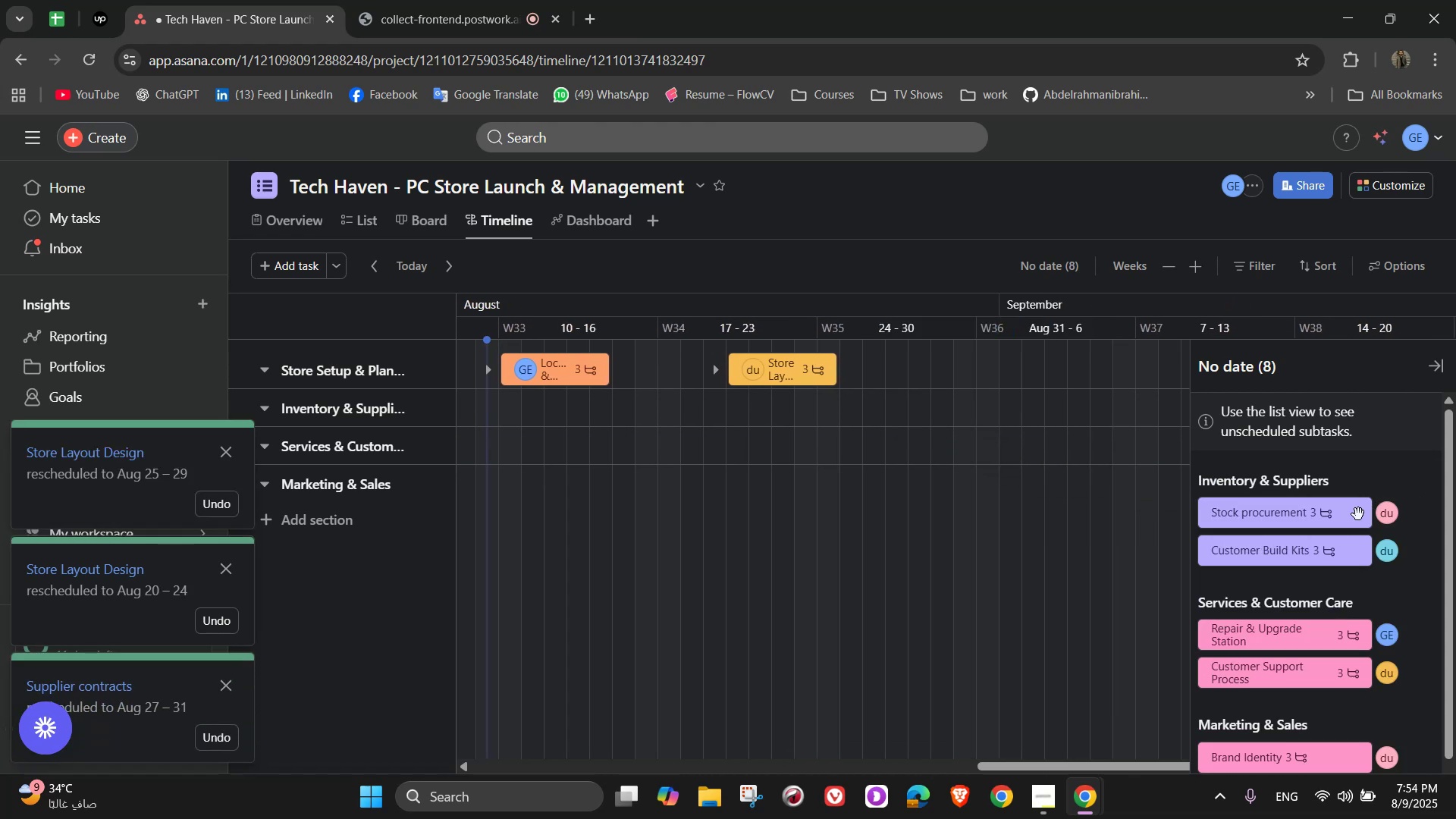 
left_click_drag(start_coordinate=[1357, 514], to_coordinate=[1057, 406])
 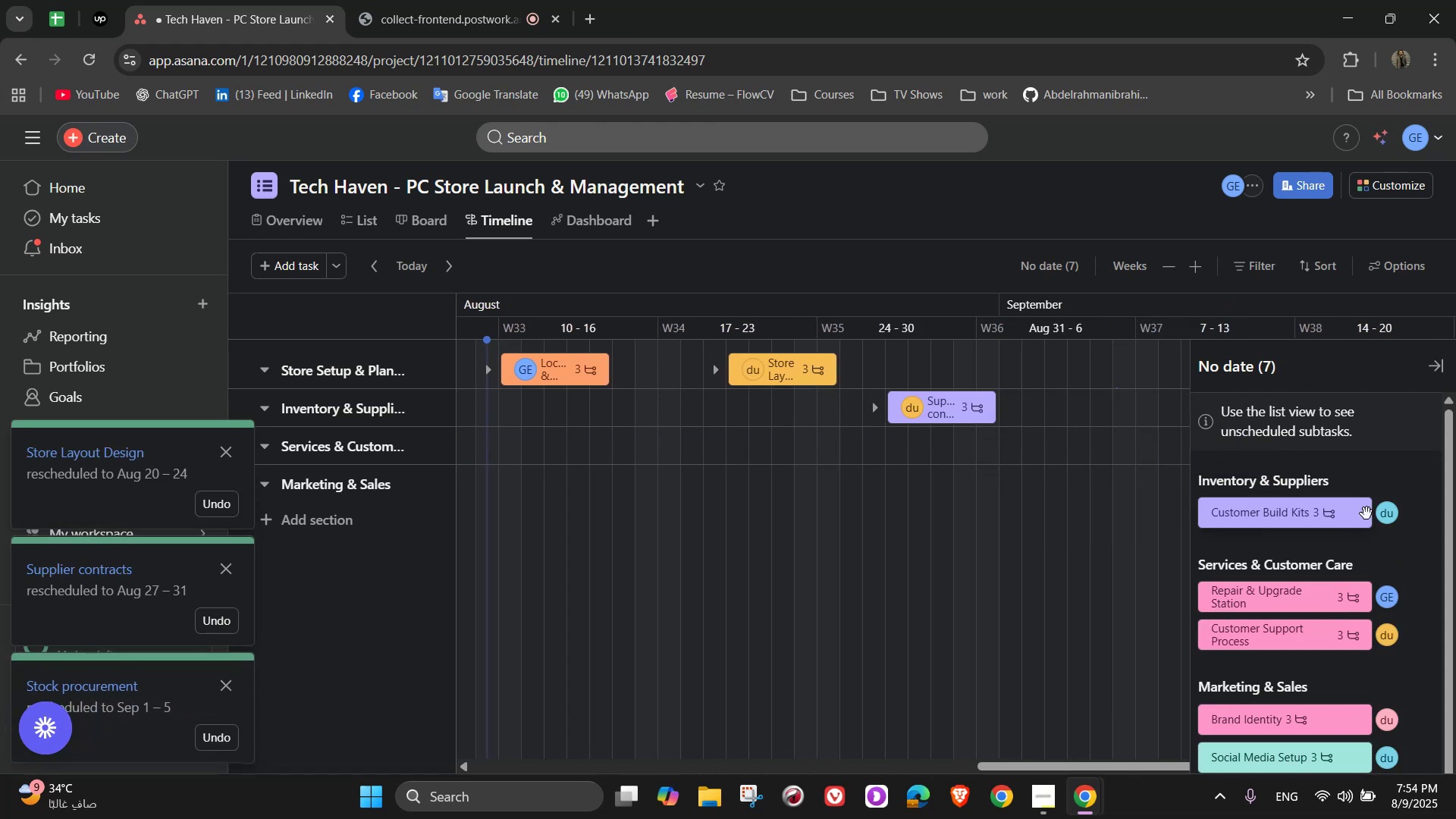 
left_click_drag(start_coordinate=[1367, 516], to_coordinate=[1165, 410])
 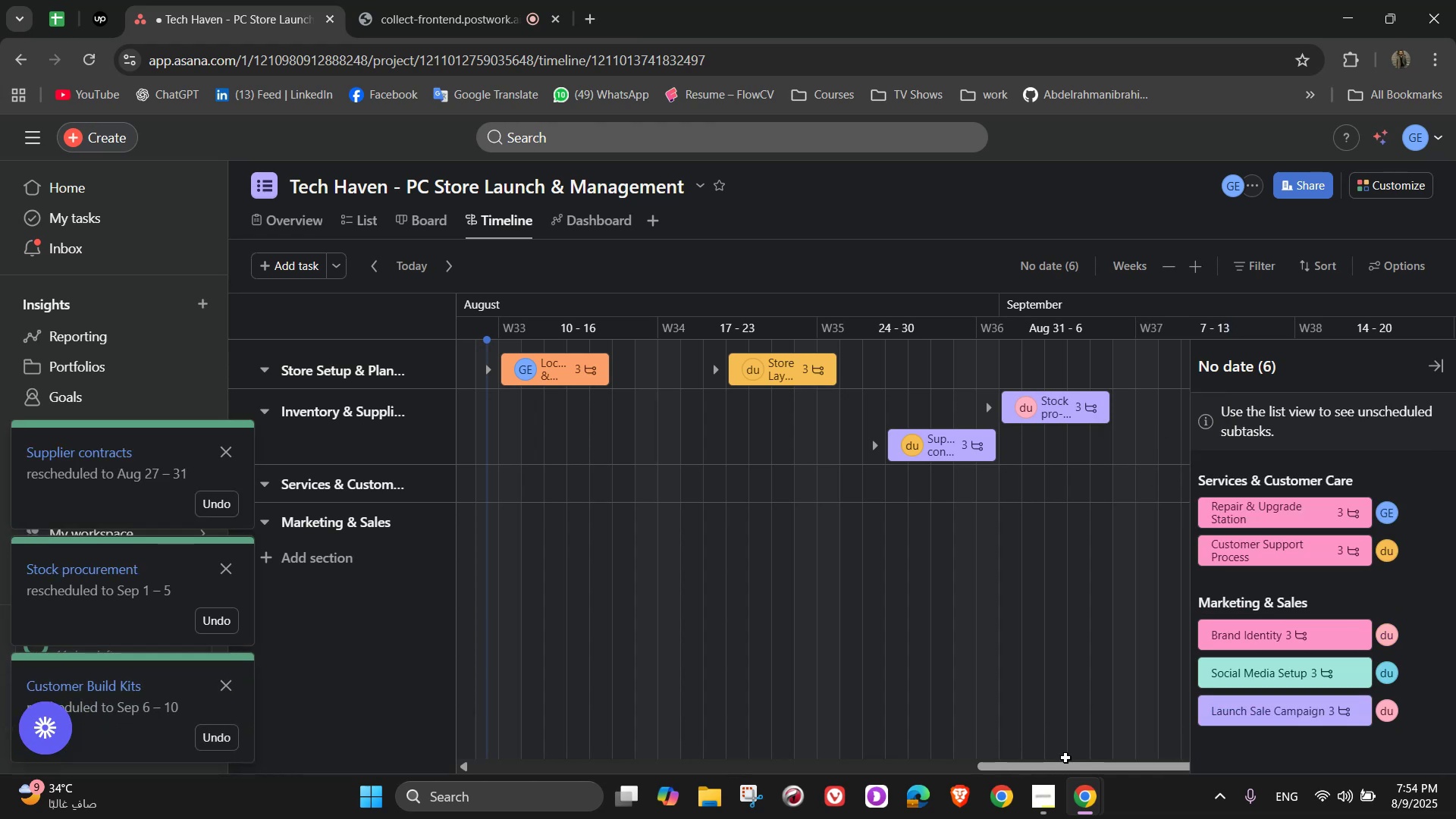 
left_click_drag(start_coordinate=[1058, 770], to_coordinate=[1092, 770])
 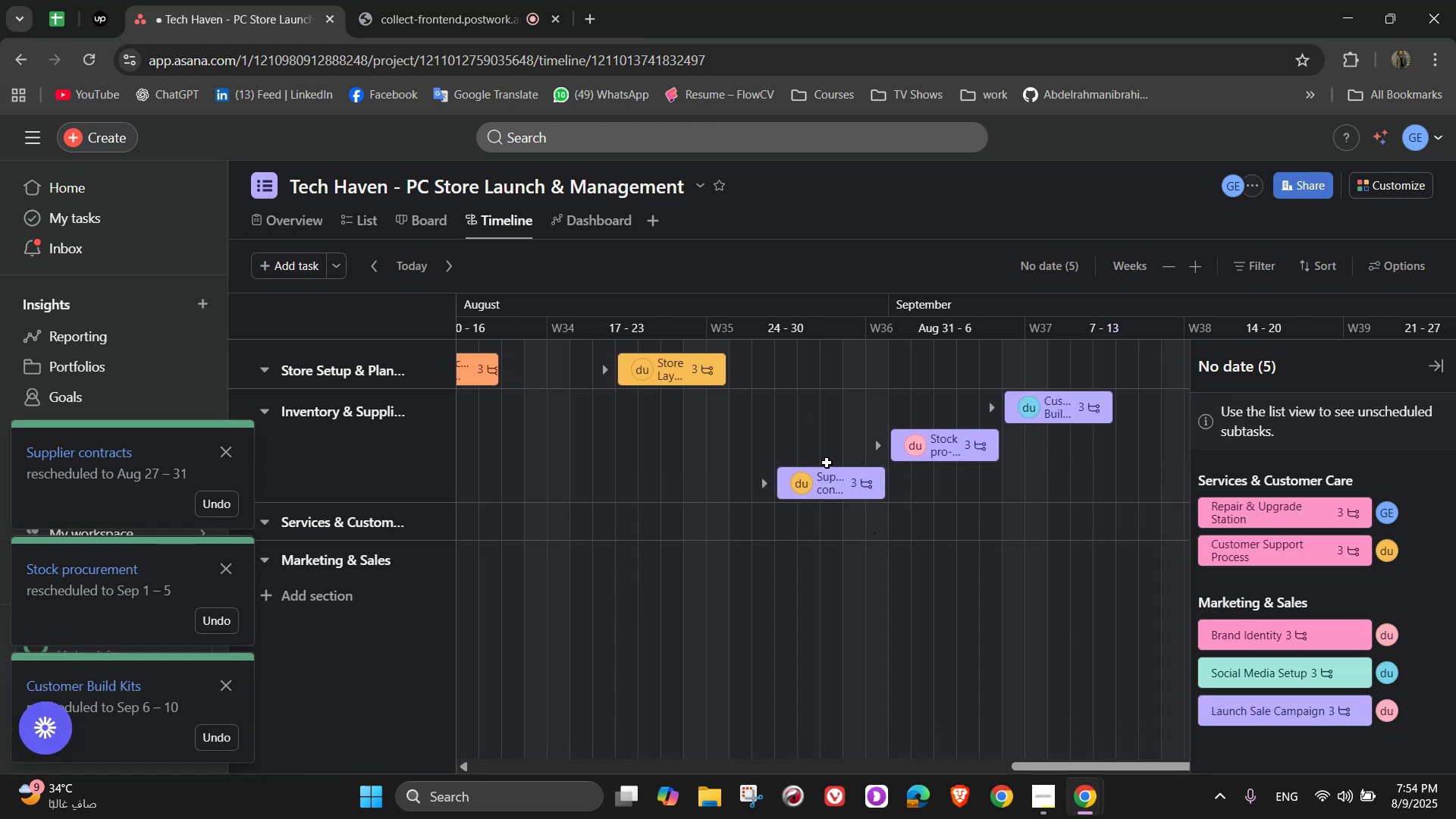 
left_click_drag(start_coordinate=[835, 471], to_coordinate=[835, 393])
 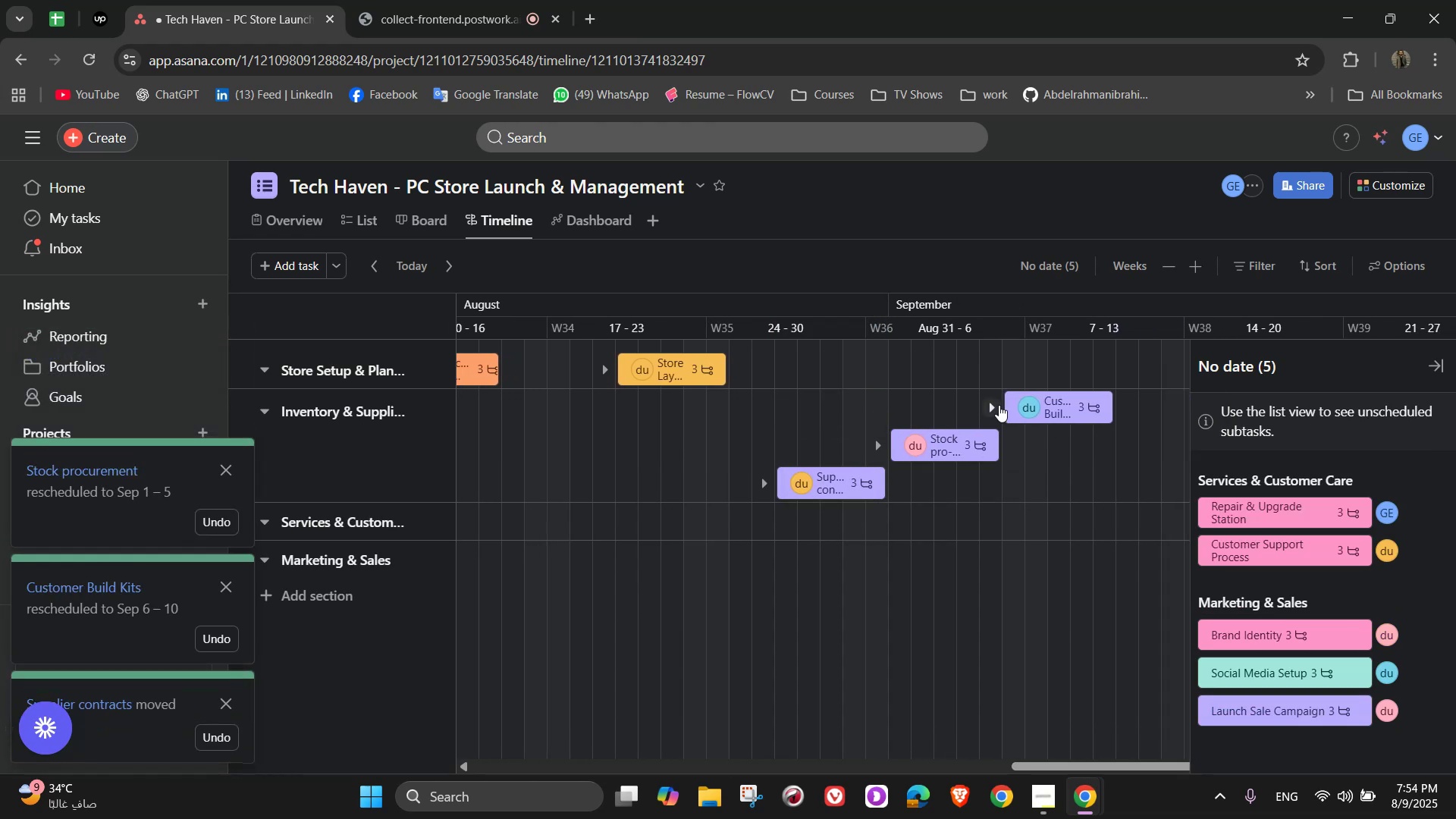 
left_click_drag(start_coordinate=[1037, 394], to_coordinate=[1054, 470])
 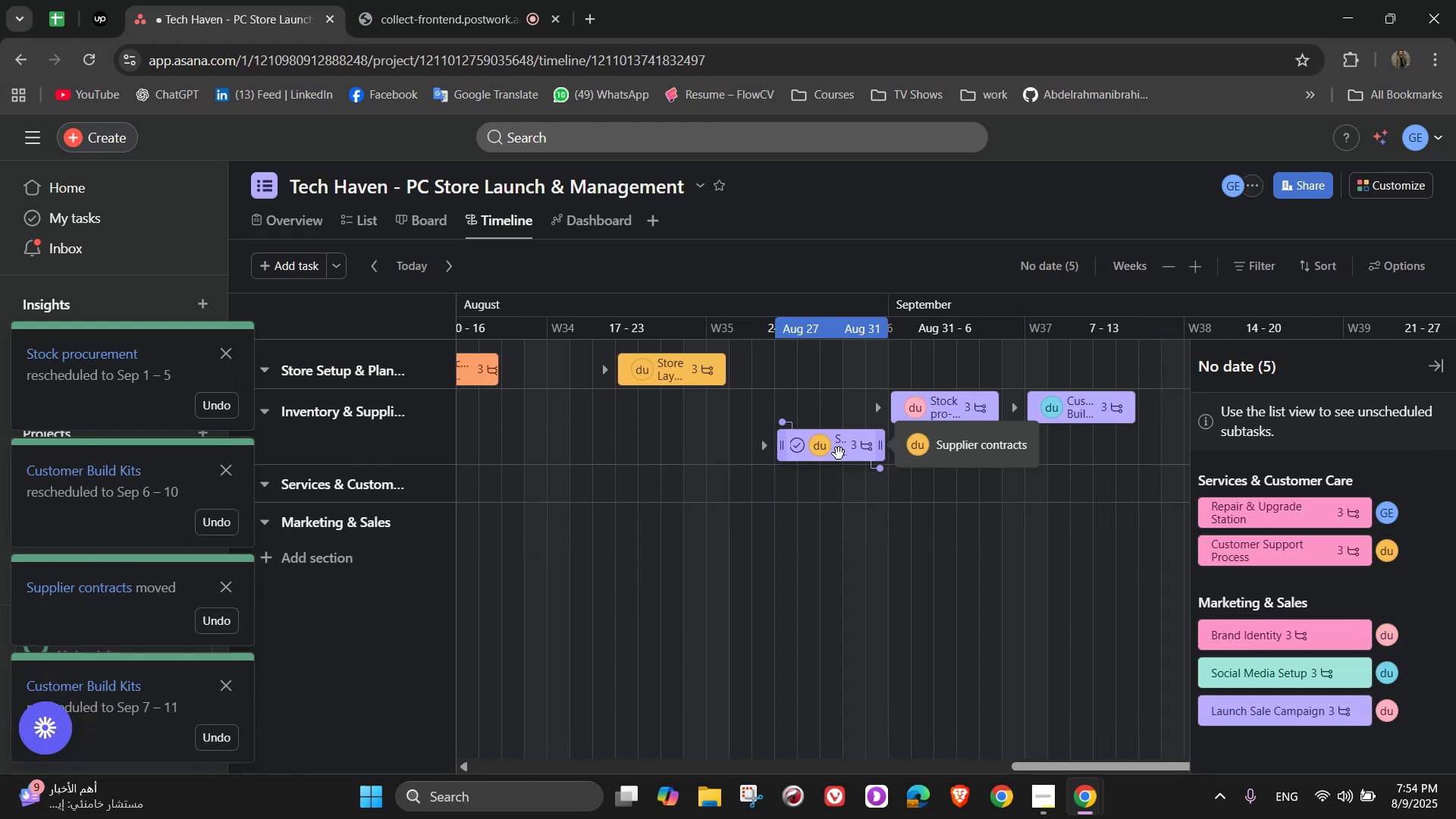 
left_click_drag(start_coordinate=[834, 442], to_coordinate=[823, 400])
 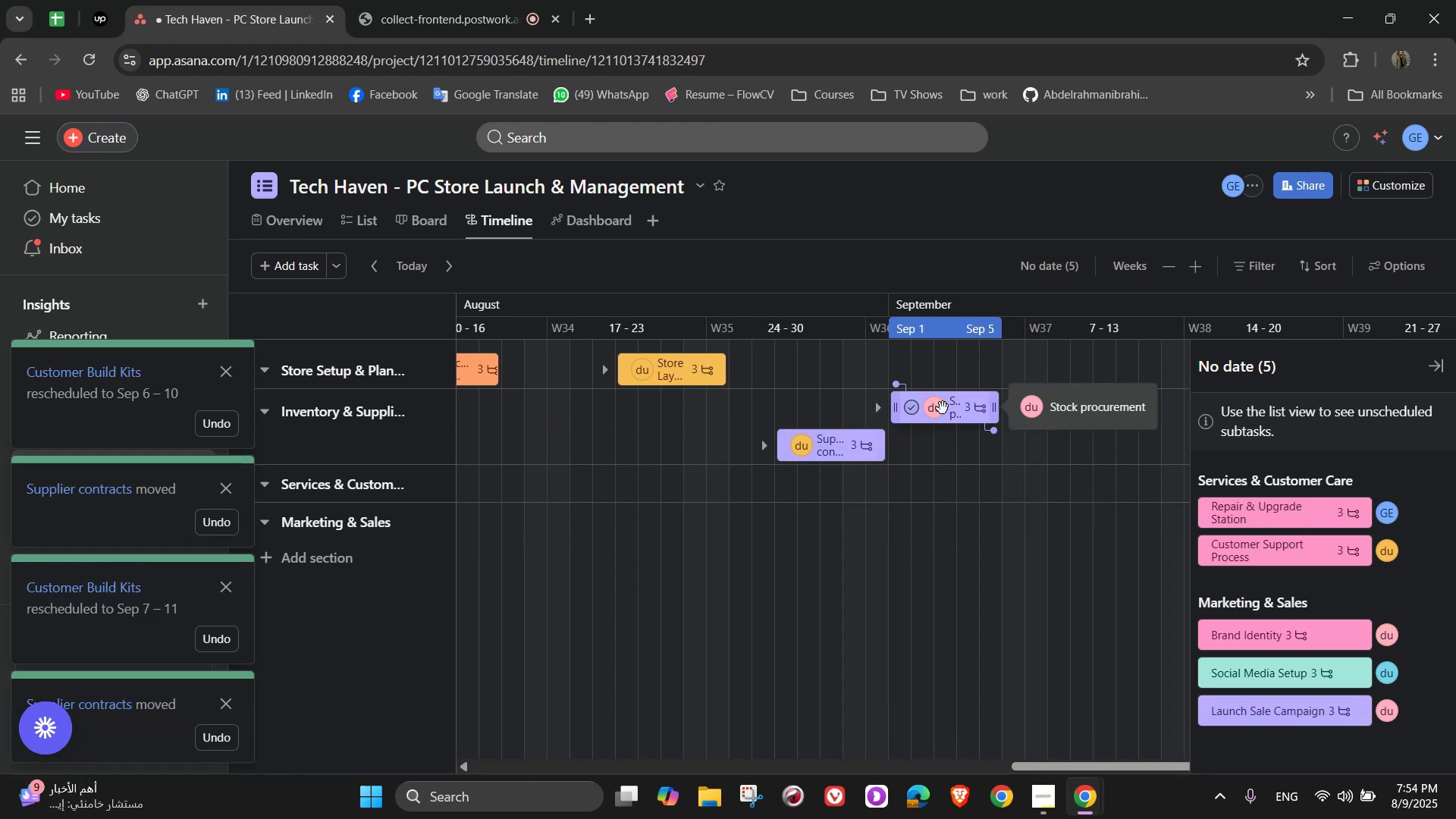 
left_click_drag(start_coordinate=[944, 397], to_coordinate=[970, 437])
 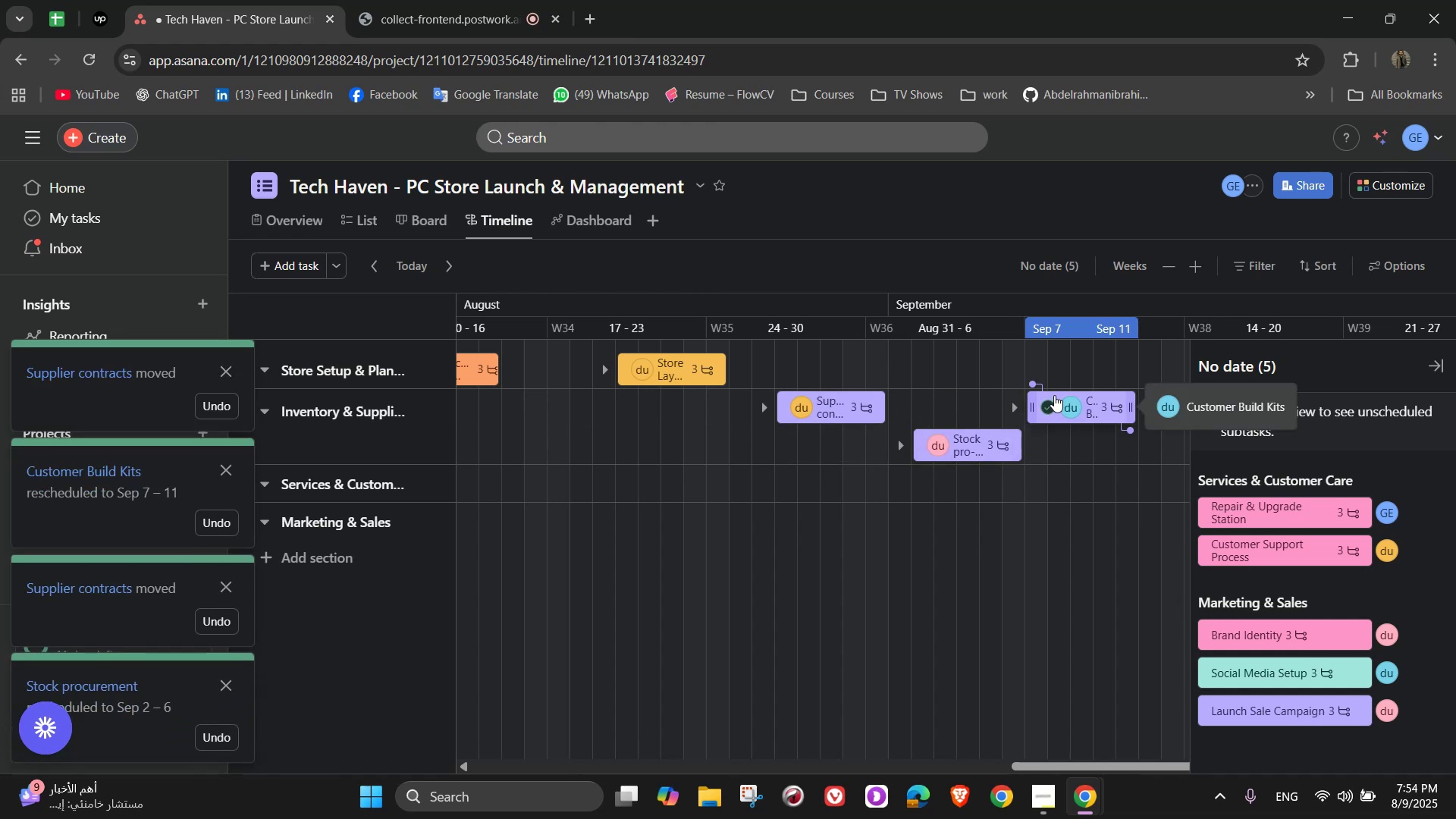 
left_click_drag(start_coordinate=[1068, 394], to_coordinate=[1090, 439])
 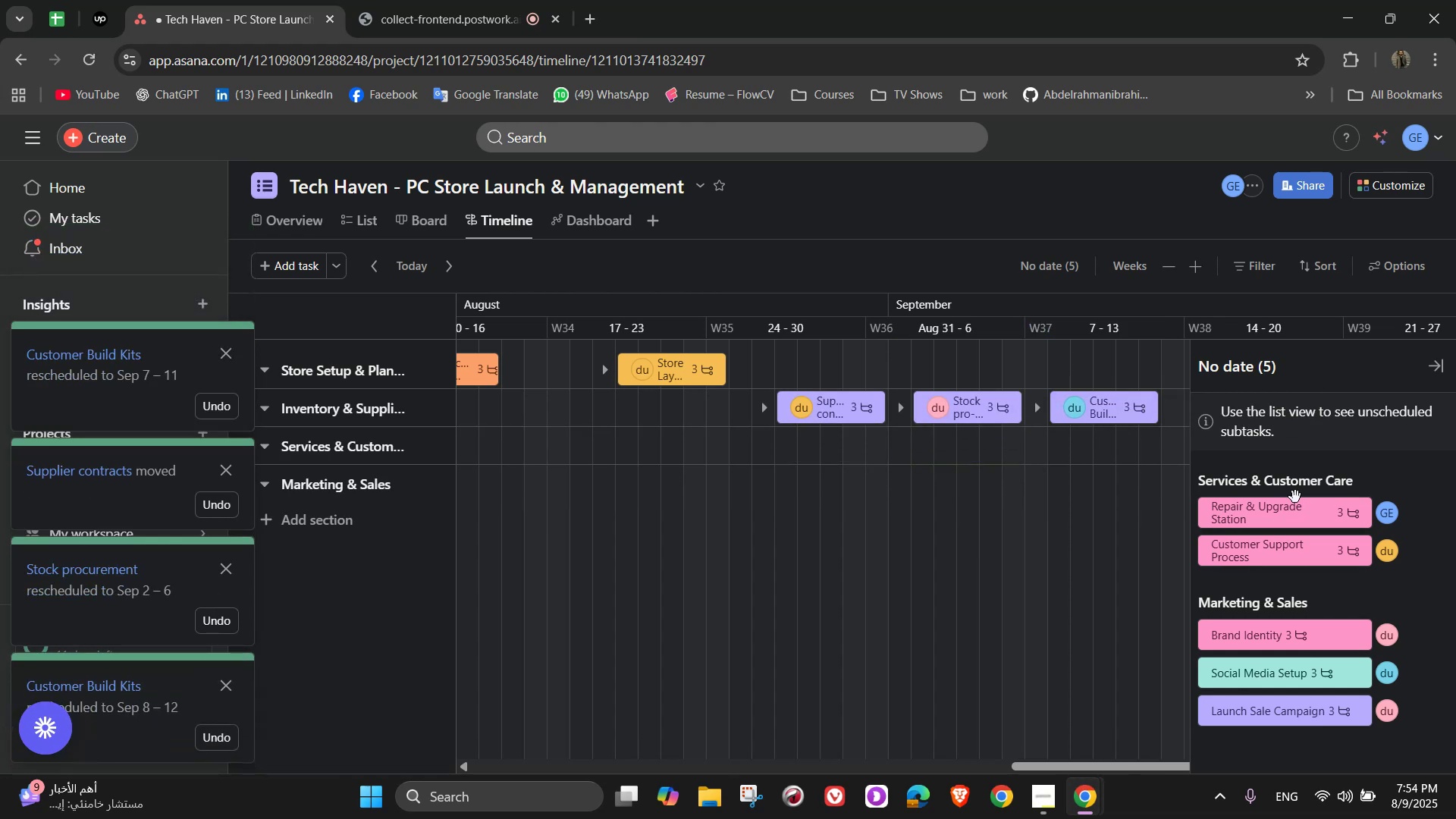 
left_click_drag(start_coordinate=[1363, 519], to_coordinate=[1131, 448])
 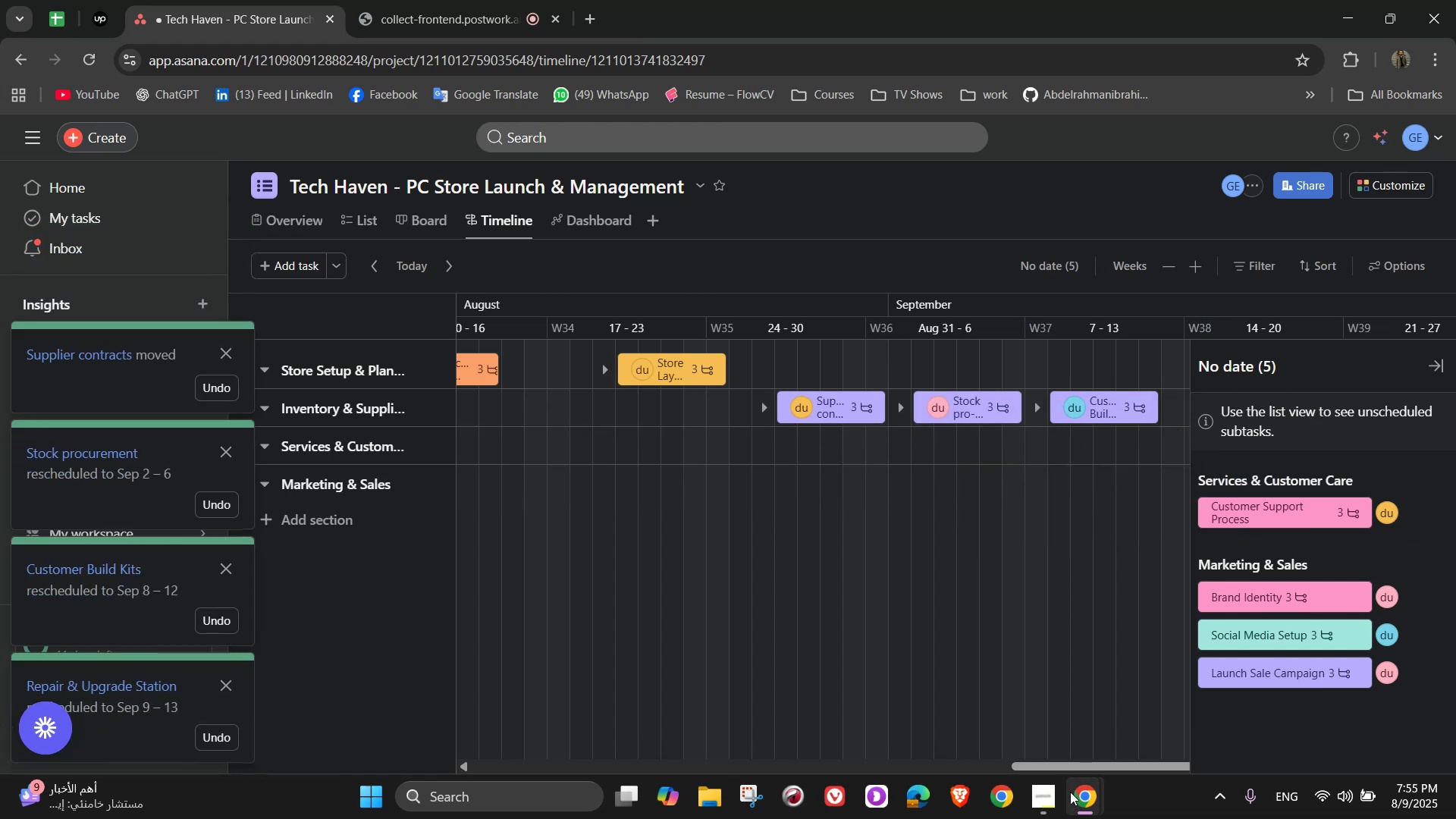 
left_click_drag(start_coordinate=[1046, 767], to_coordinate=[1122, 763])
 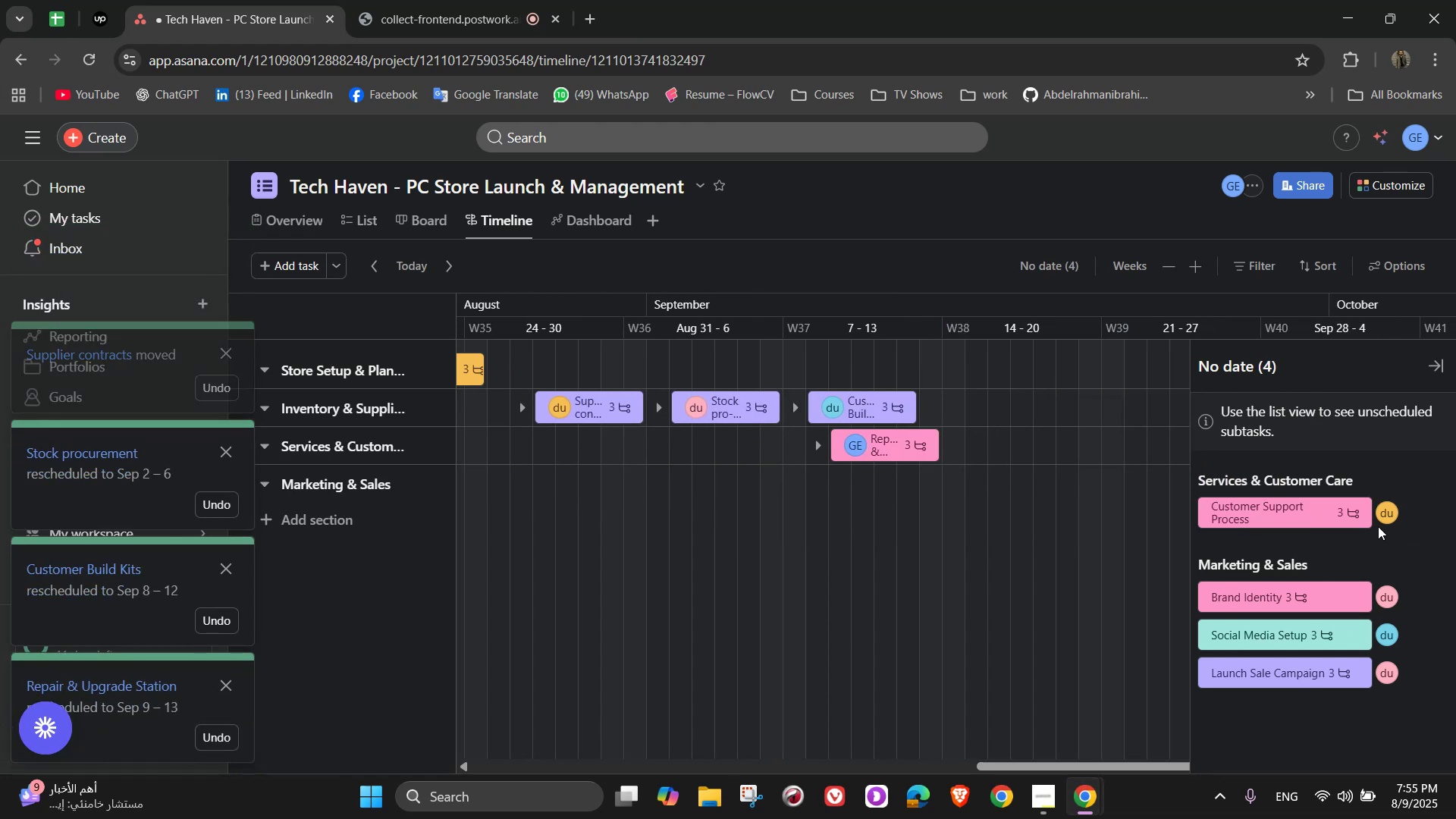 
left_click_drag(start_coordinate=[1360, 519], to_coordinate=[1040, 463])
 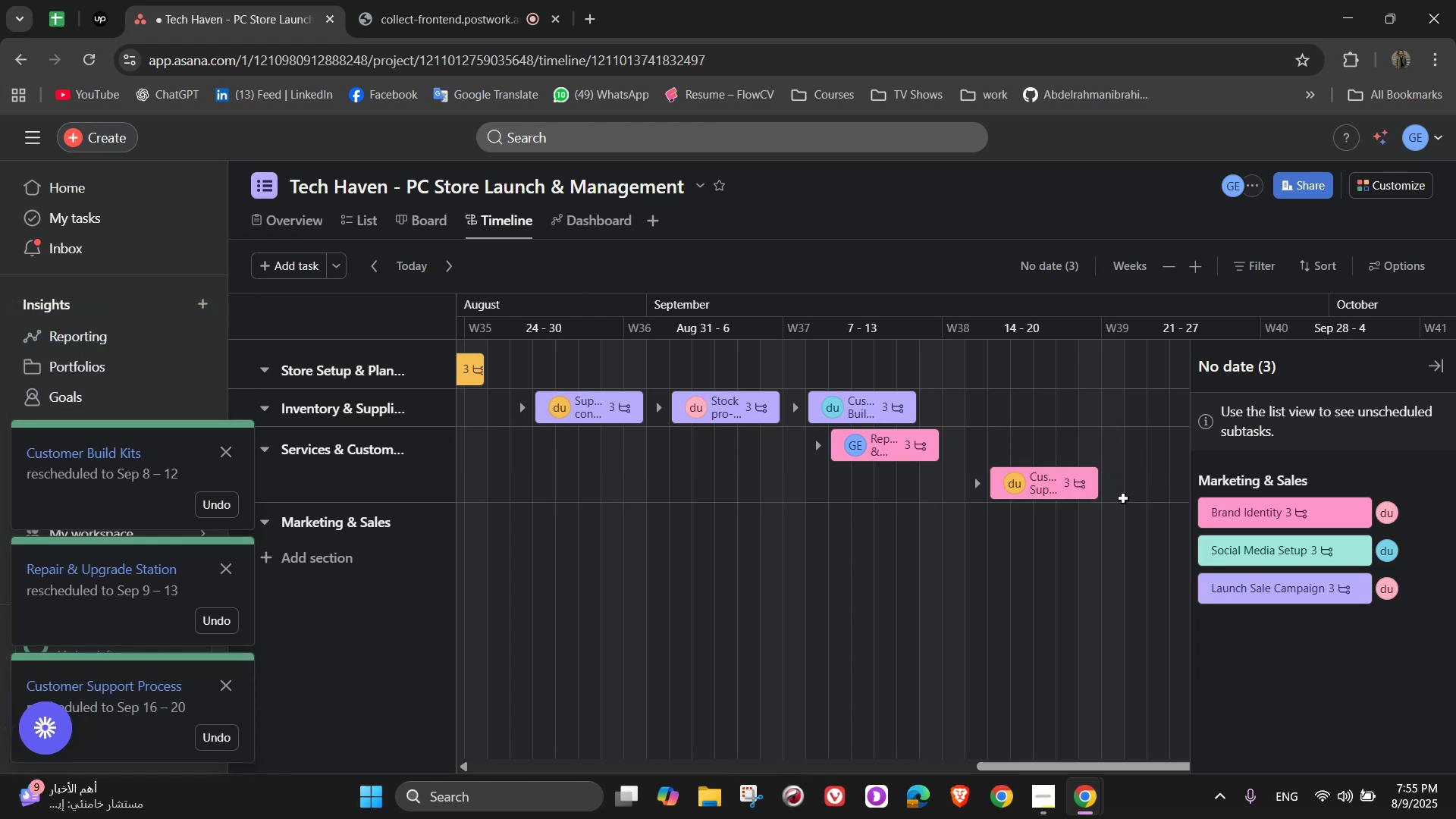 
left_click_drag(start_coordinate=[1364, 511], to_coordinate=[1109, 520])
 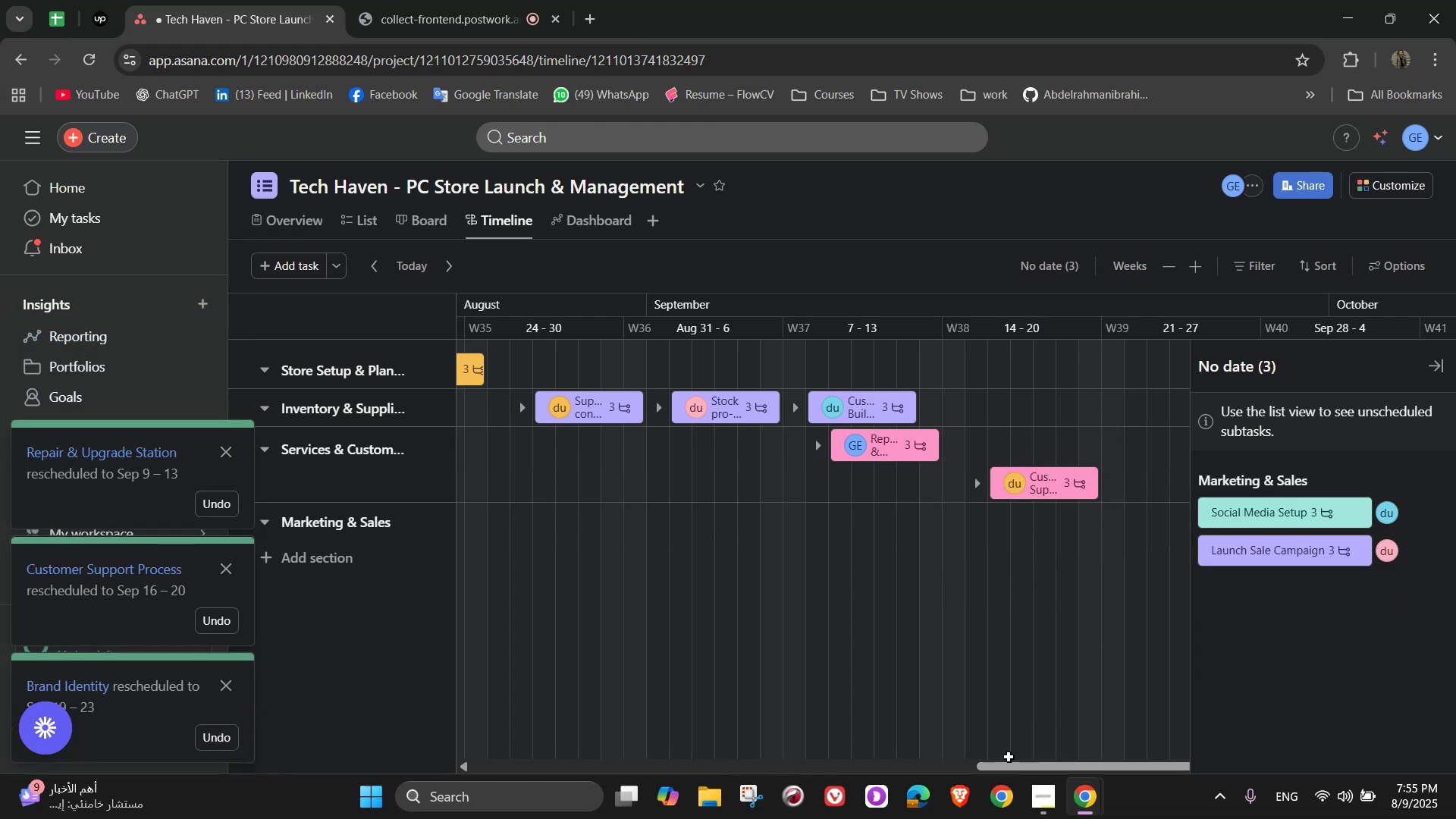 
left_click_drag(start_coordinate=[1000, 767], to_coordinate=[1099, 760])
 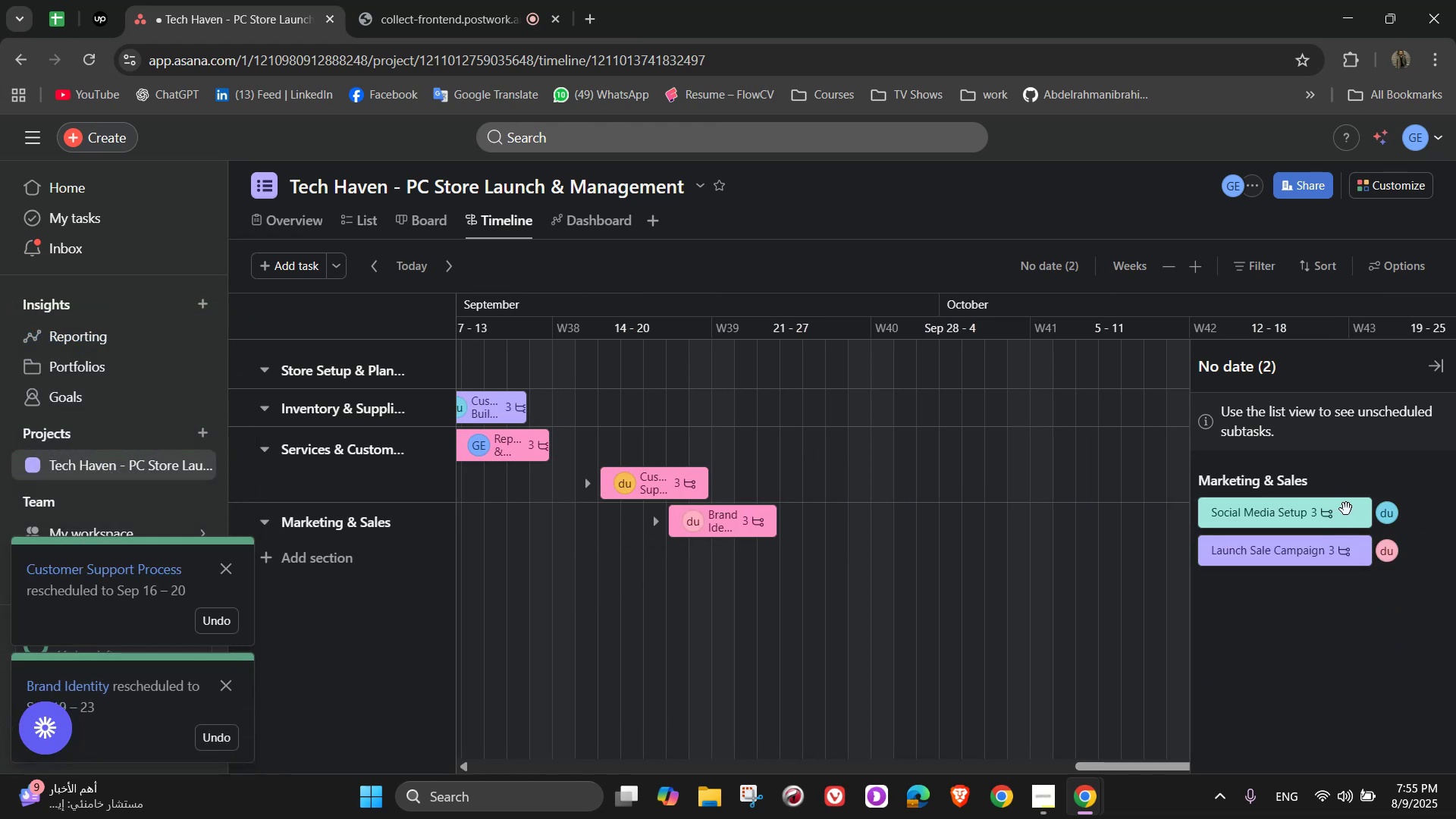 
left_click_drag(start_coordinate=[1362, 520], to_coordinate=[864, 544])
 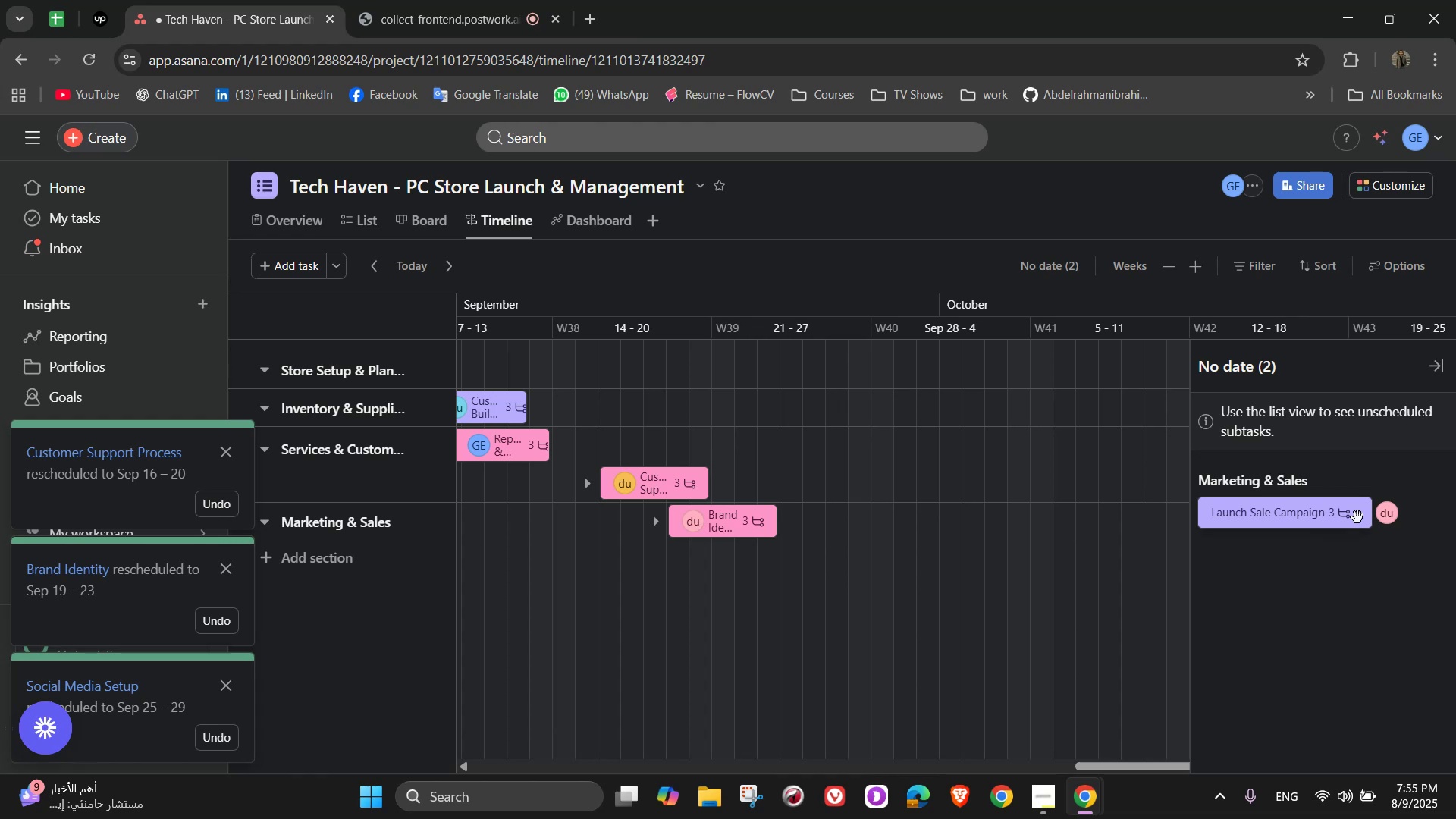 
left_click_drag(start_coordinate=[1357, 517], to_coordinate=[999, 557])
 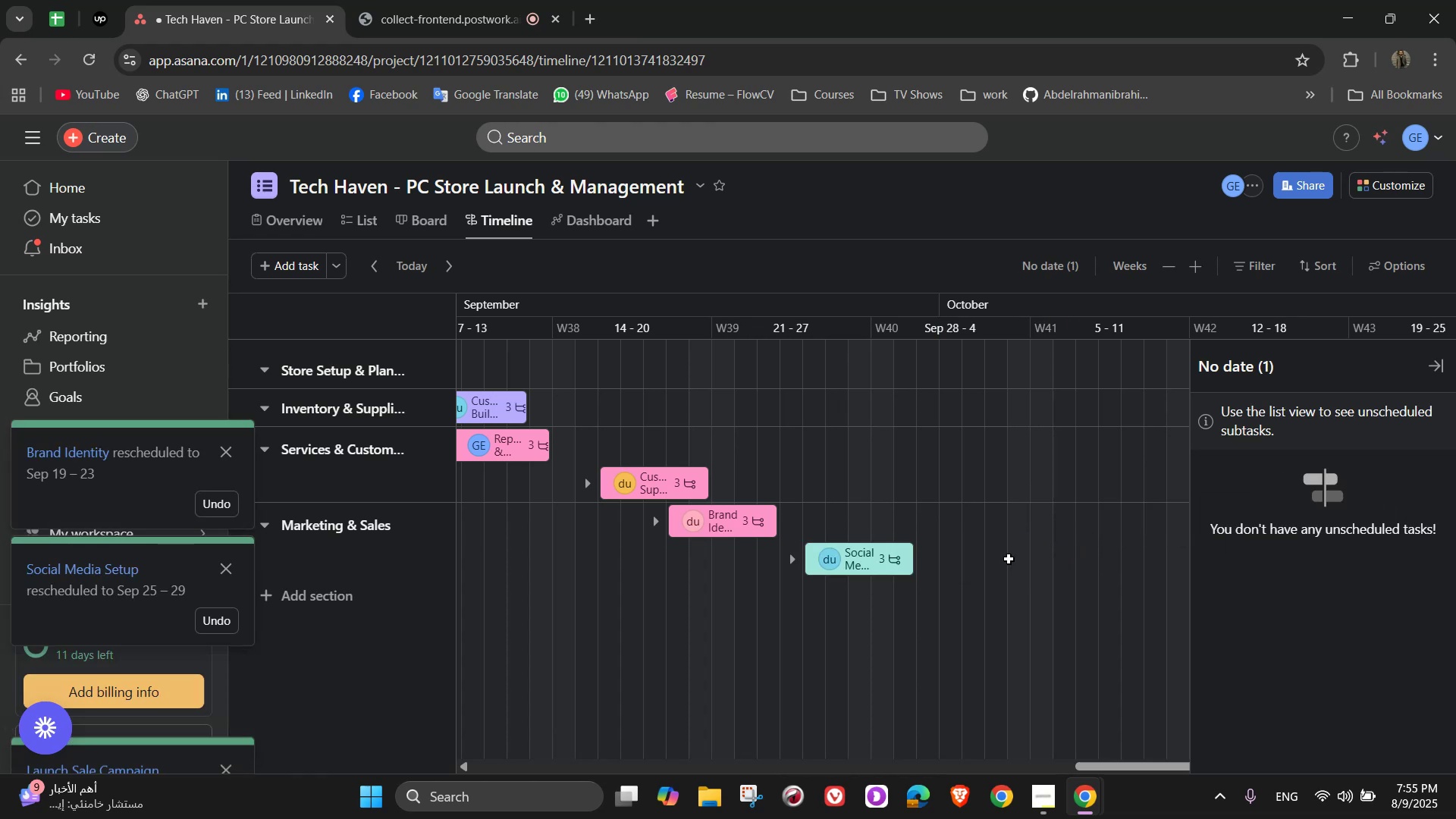 
mouse_move([1034, 572])
 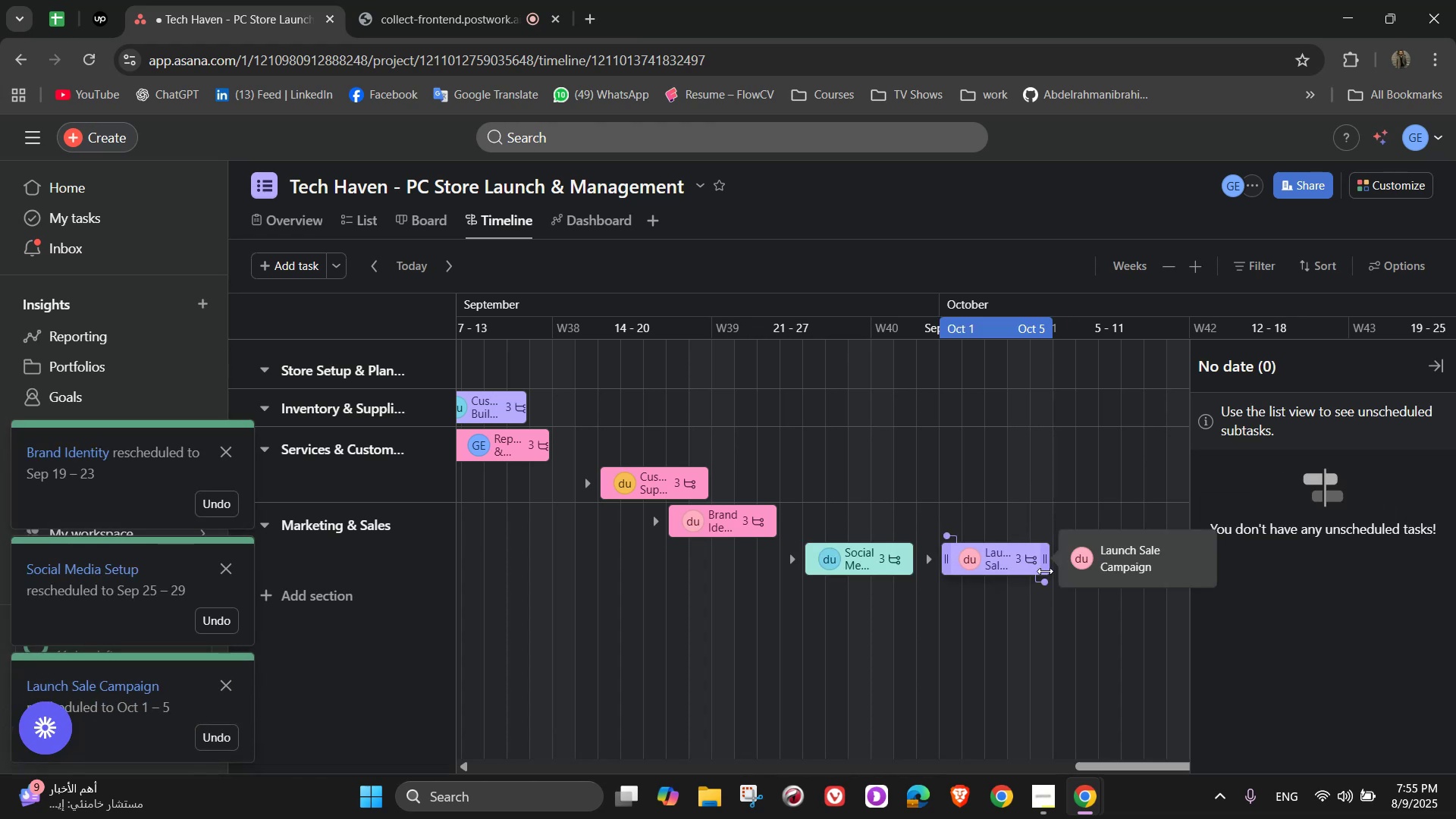 
left_click_drag(start_coordinate=[1045, 571], to_coordinate=[1142, 571])
 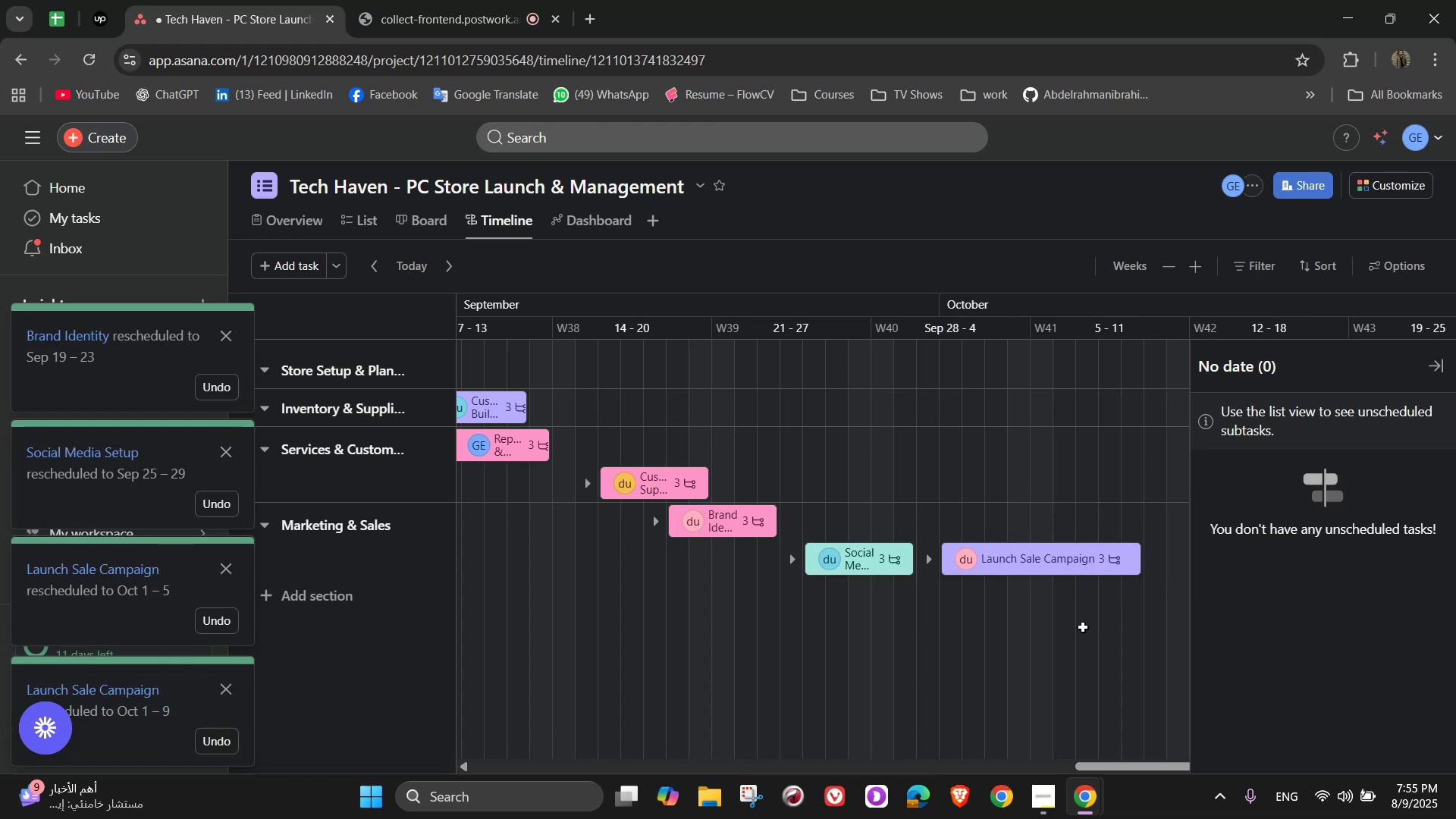 
left_click([1083, 627])
 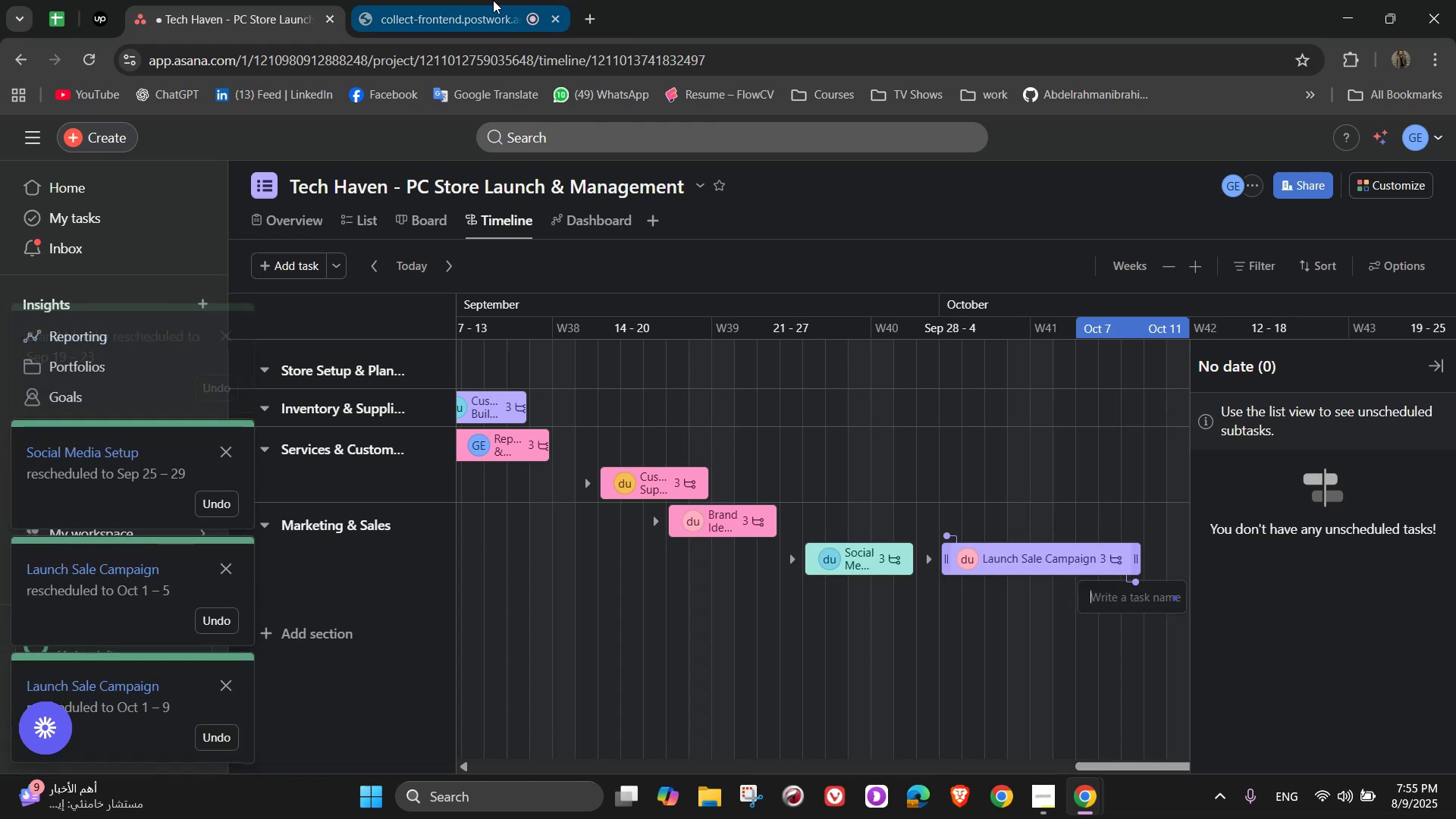 
left_click([483, 0])
 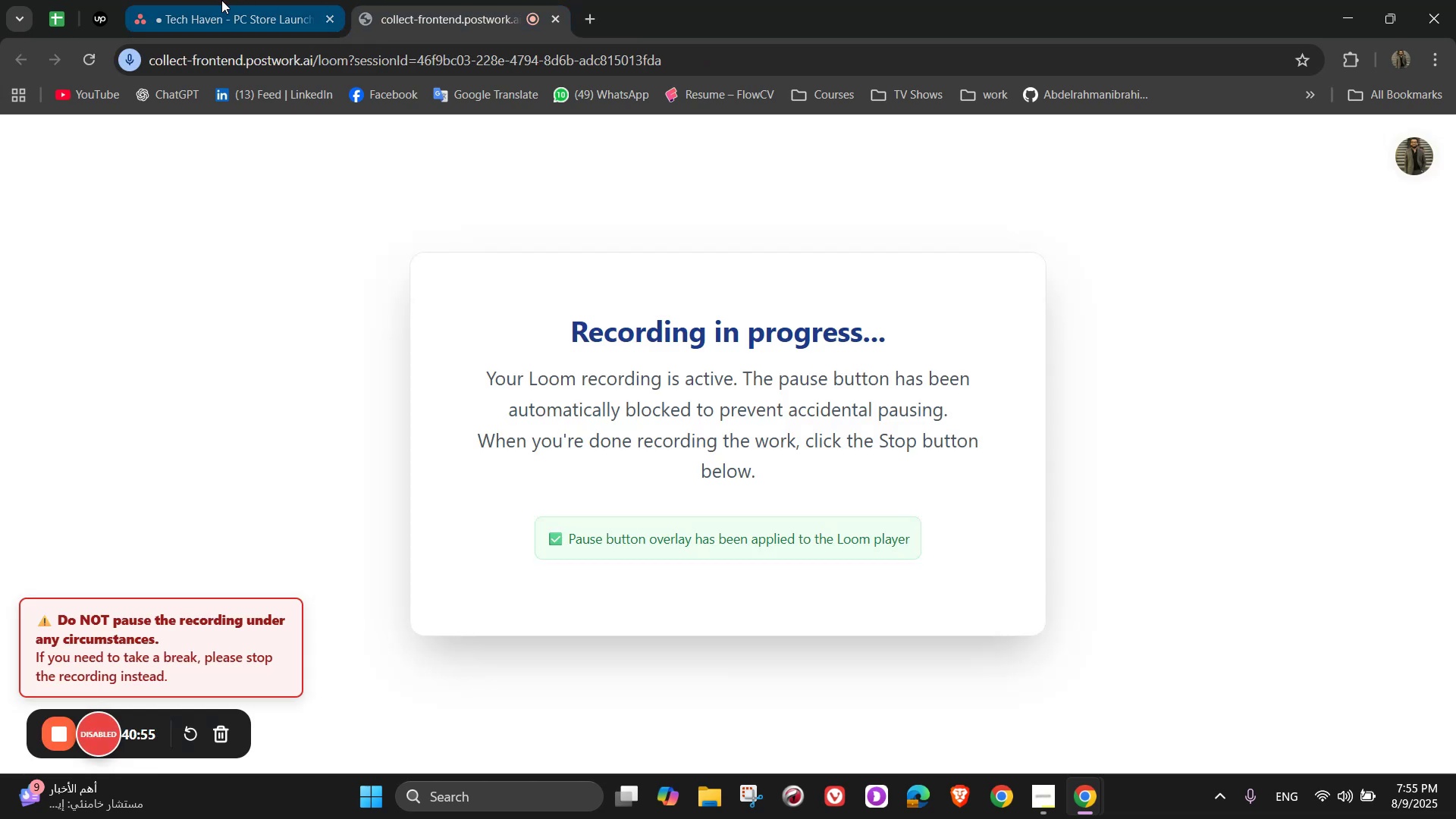 
left_click([219, 0])
 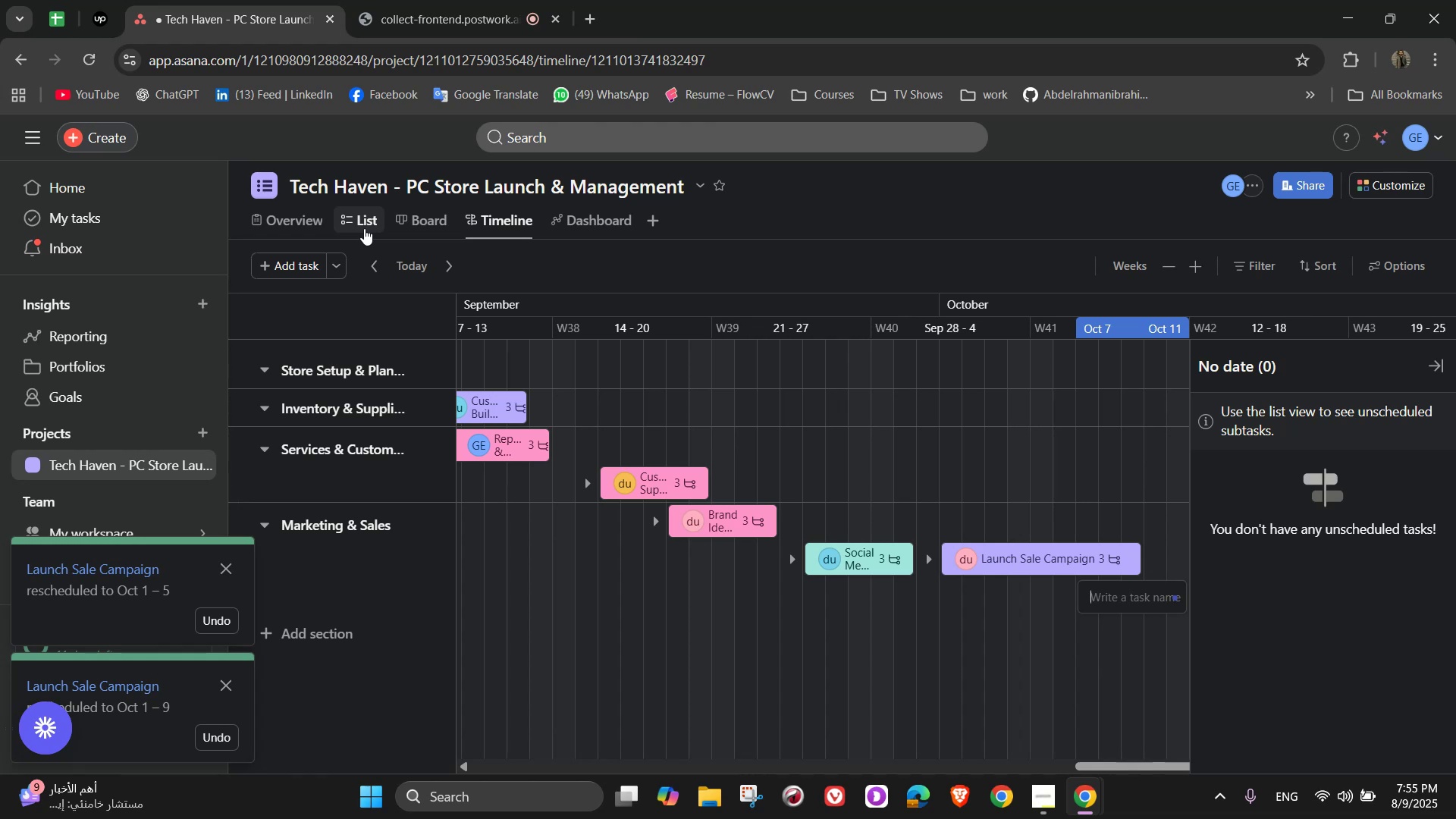 
left_click([1431, 372])
 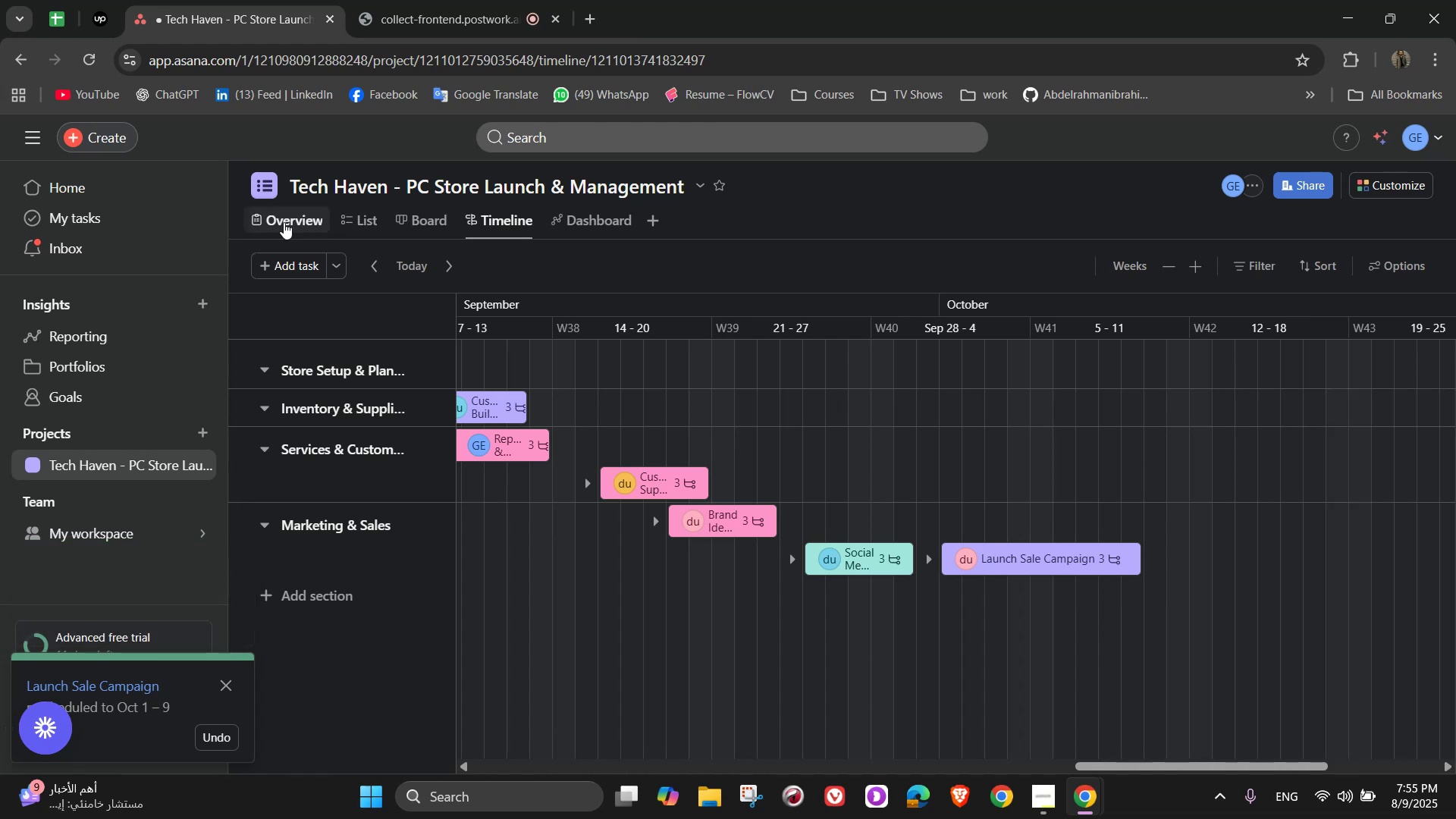 